 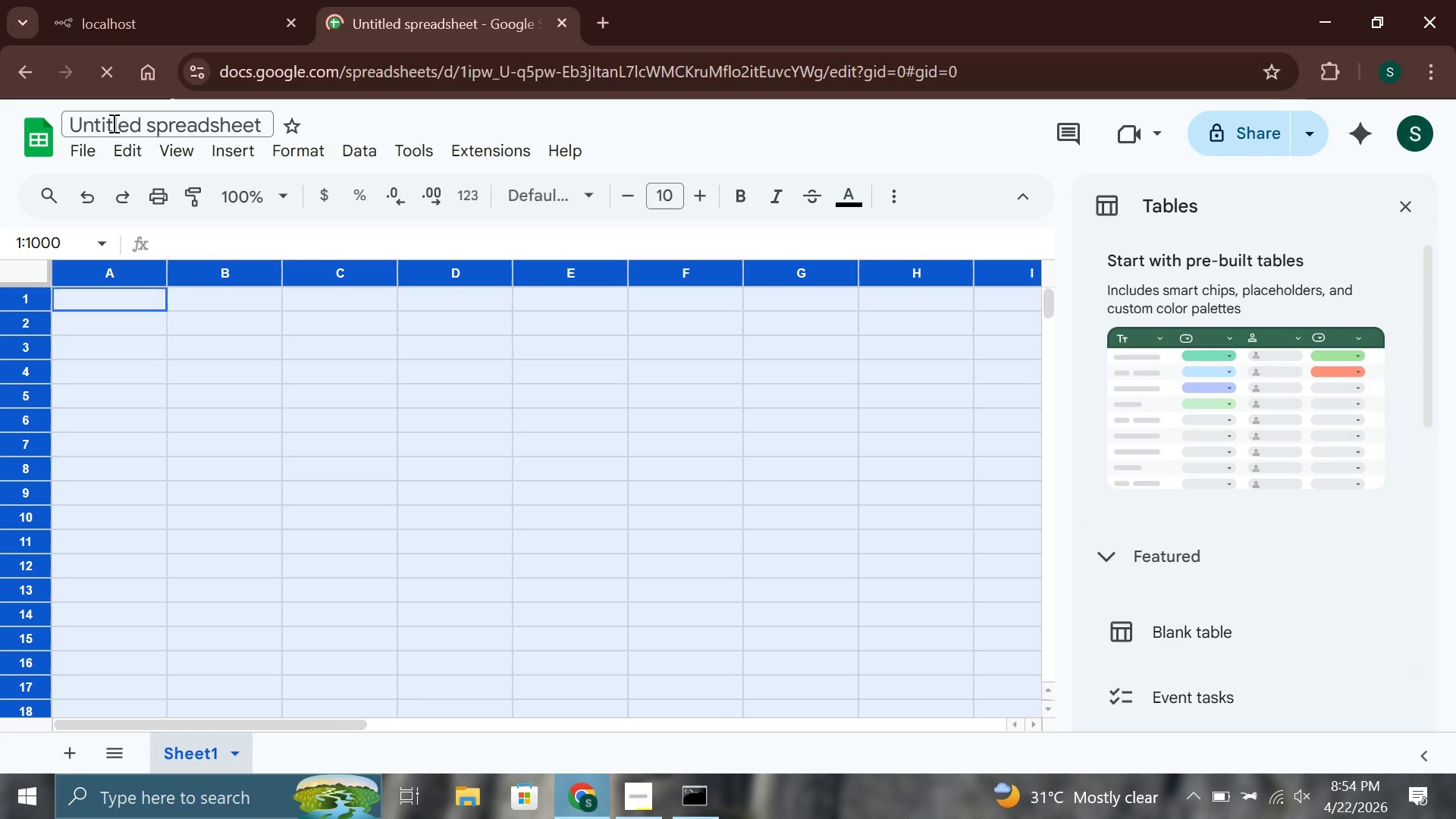 
double_click([112, 123])
 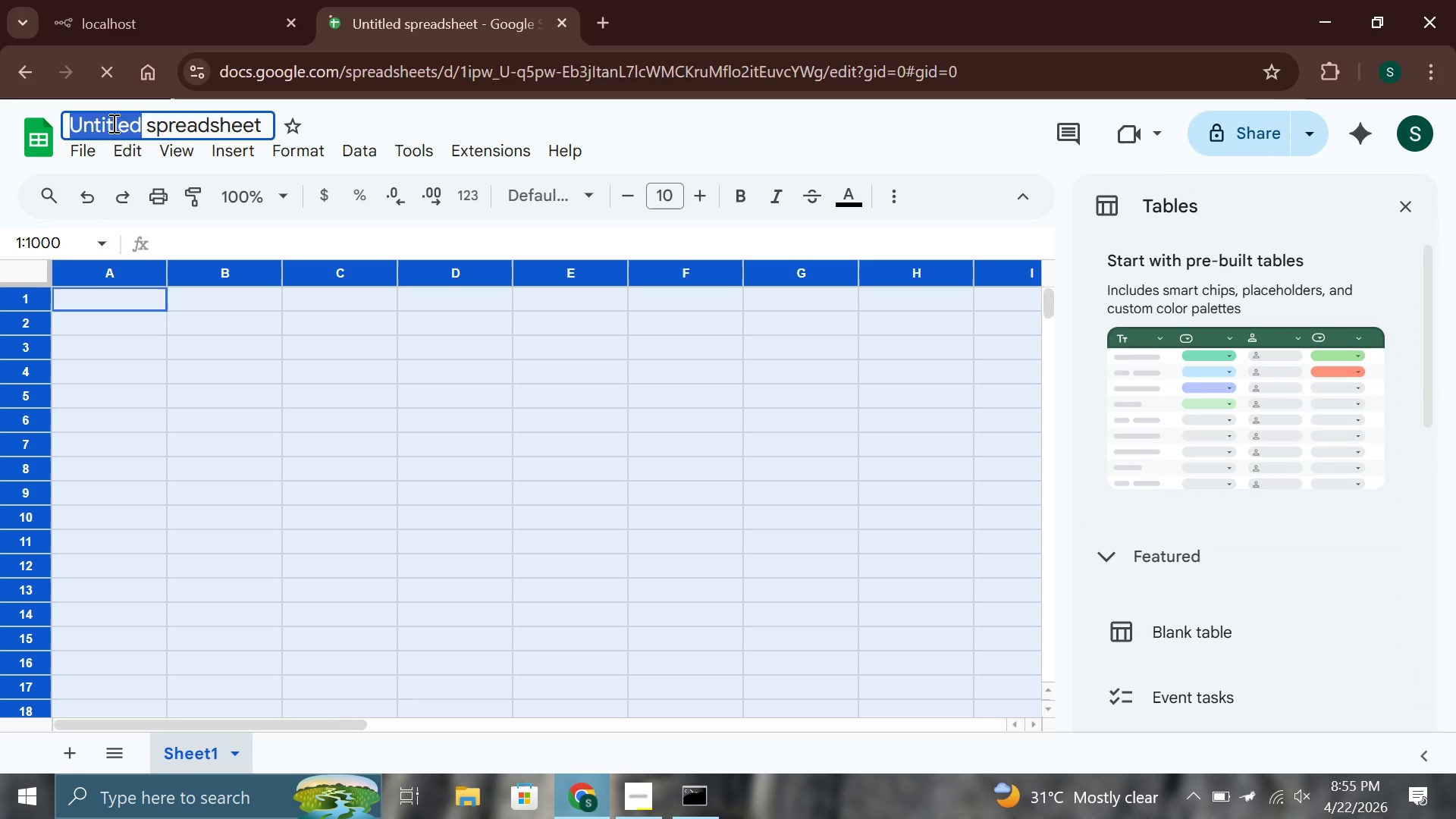 
triple_click([112, 123])
 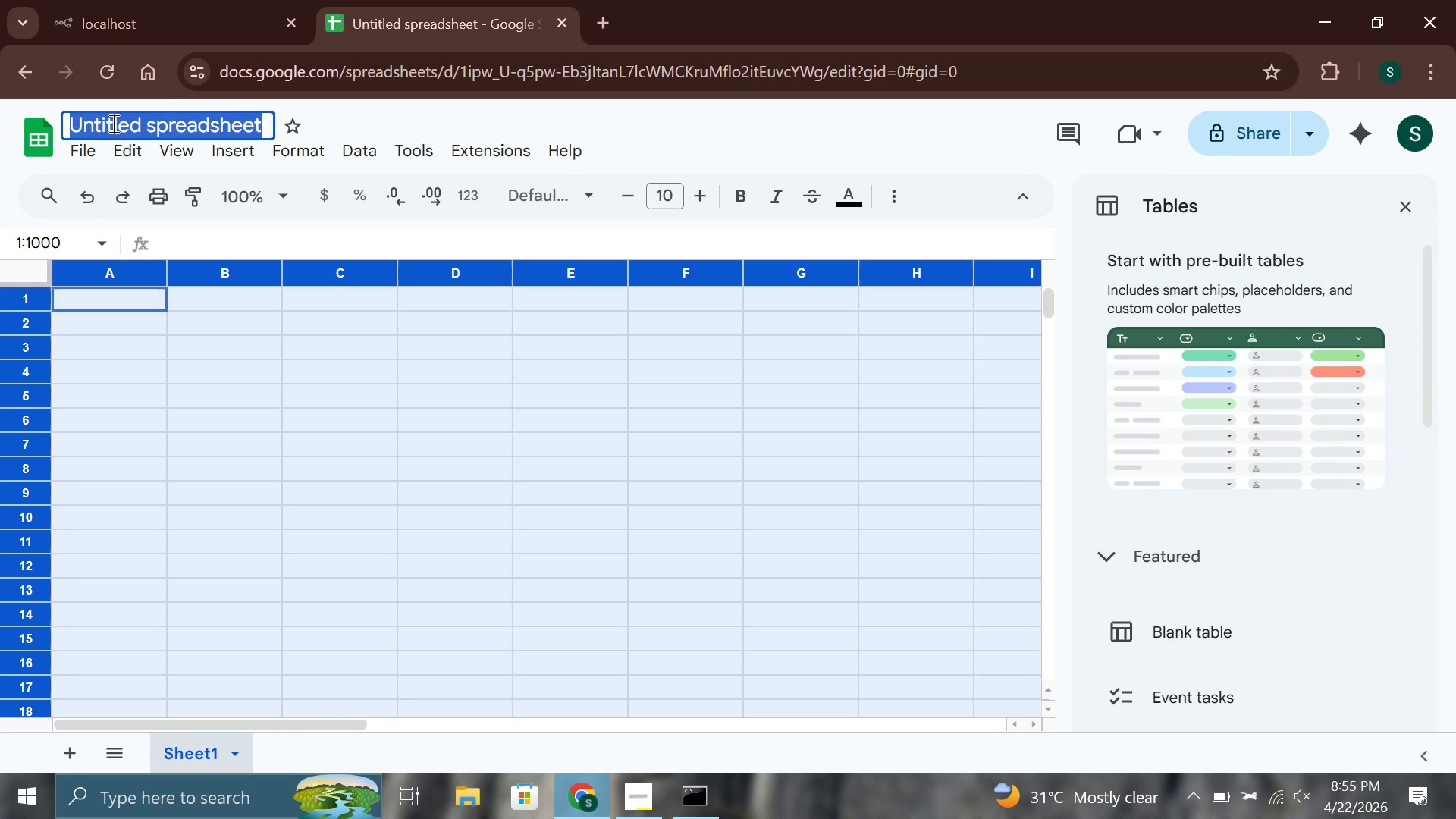 
key(Backspace)
type(Stic)
key(Backspace)
type(tch )
 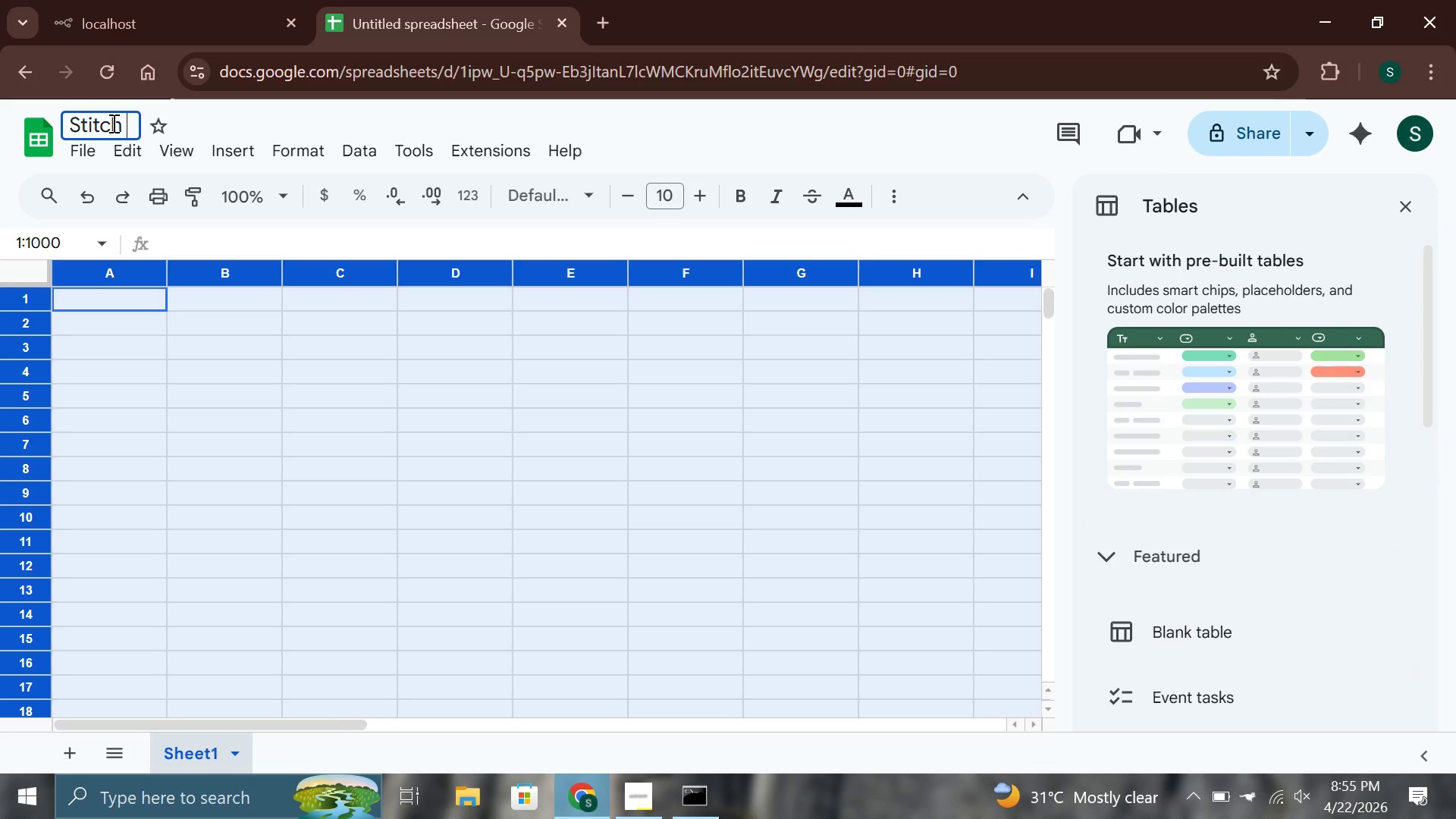 
 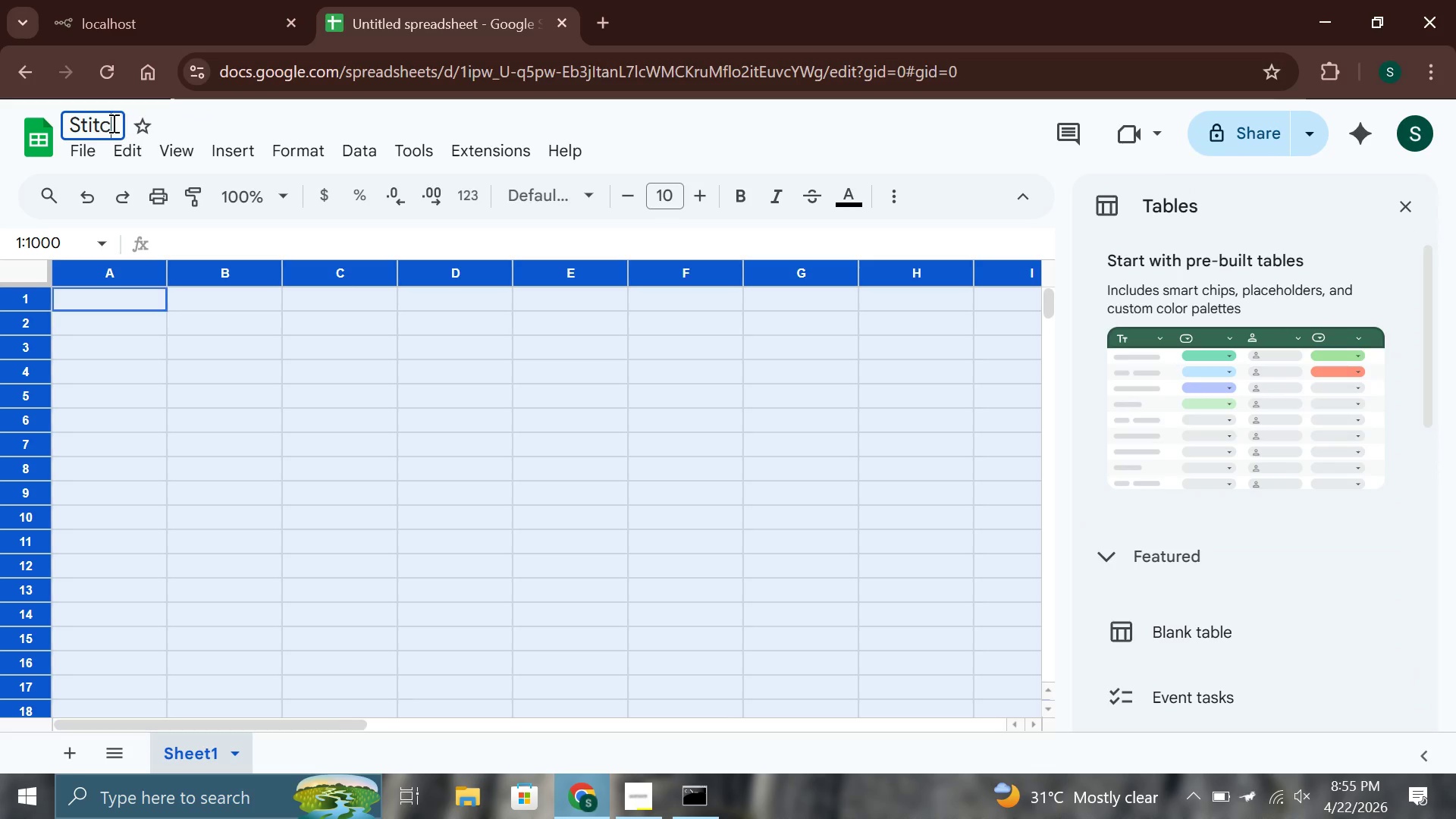 
hold_key(key=ShiftLeft, duration=0.52)
 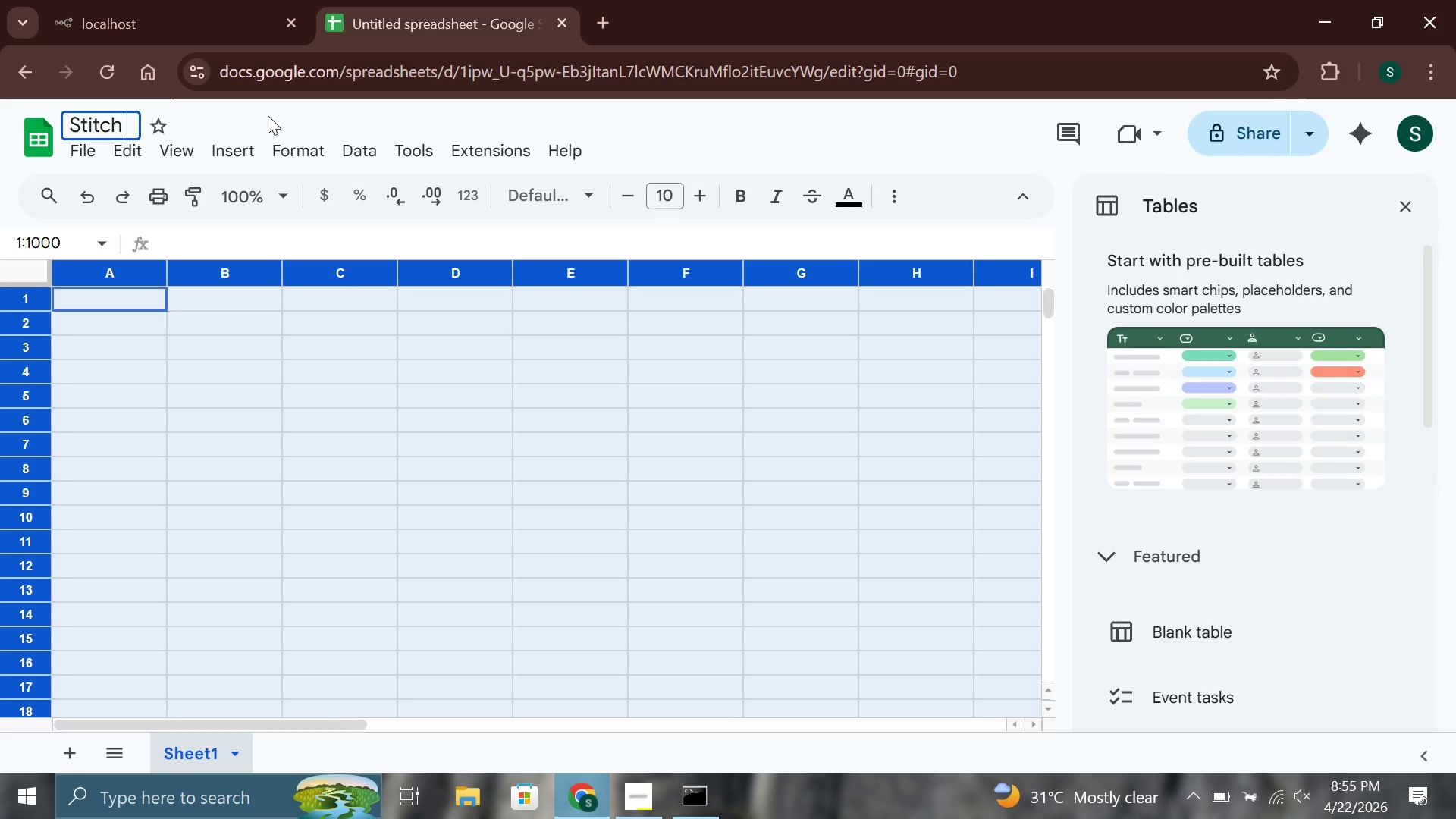 
hold_key(key=ShiftLeft, duration=1.5)
 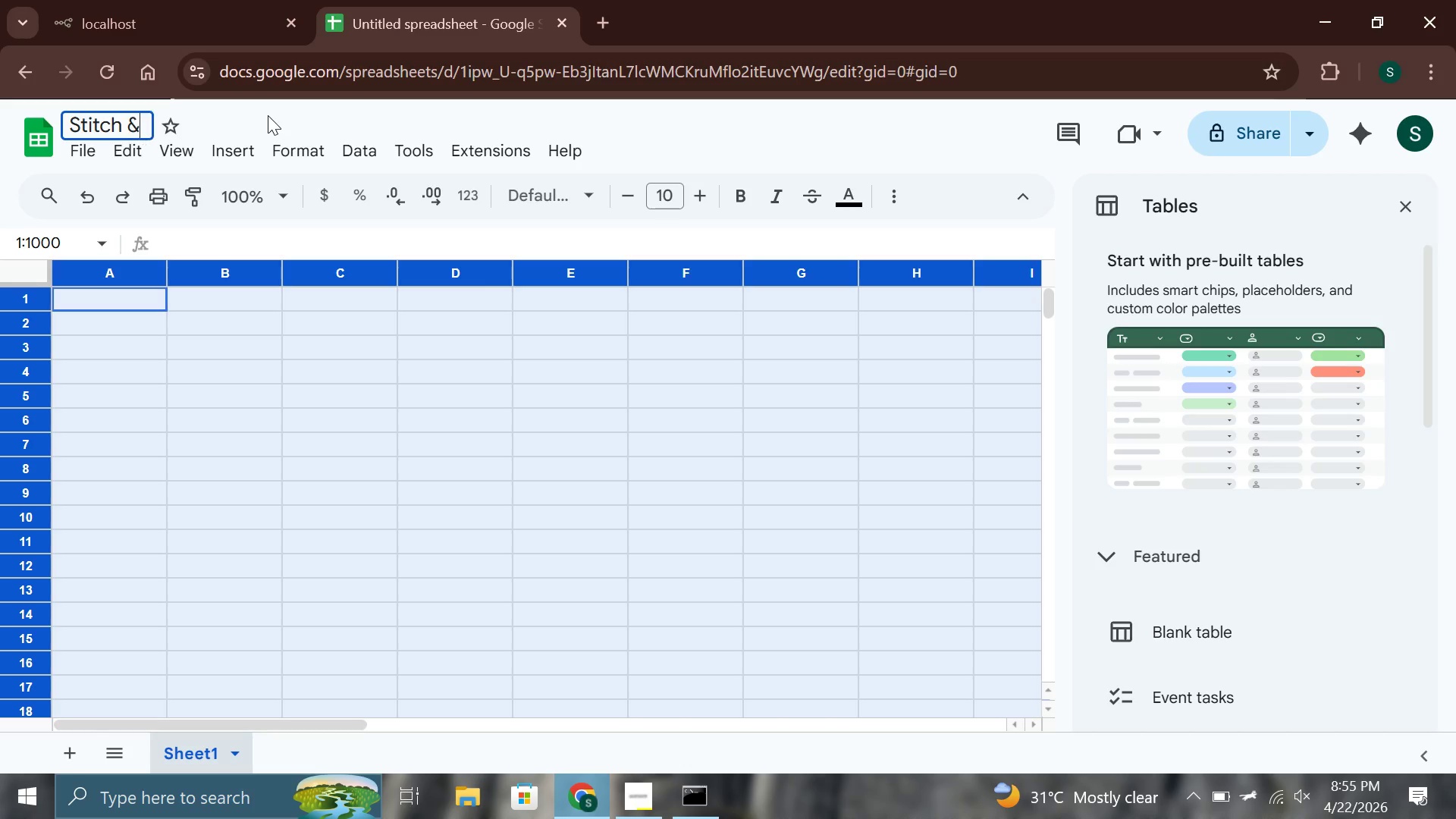 
type(& Scale - Lead Tracker)
 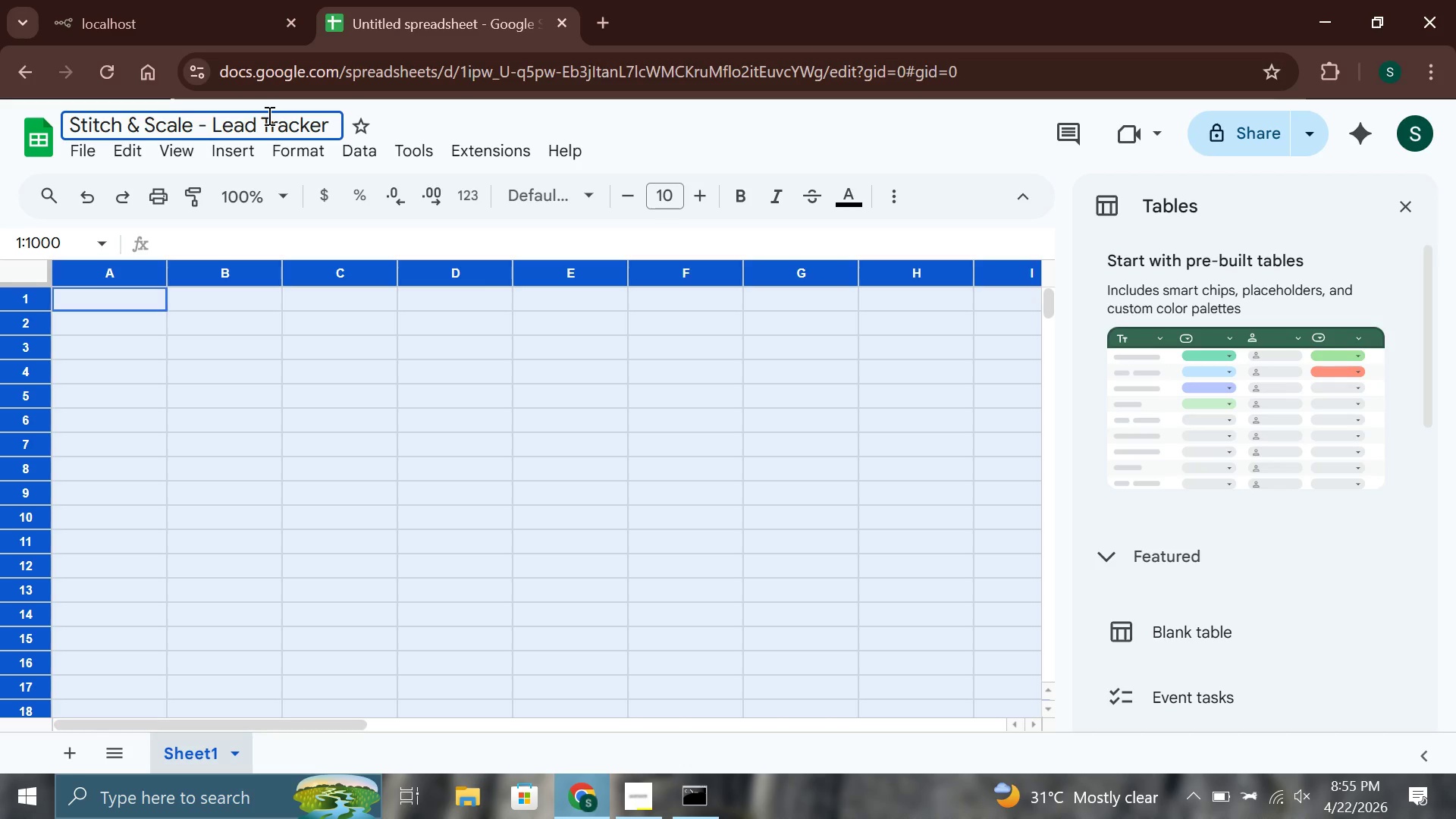 
left_click([136, 311])
 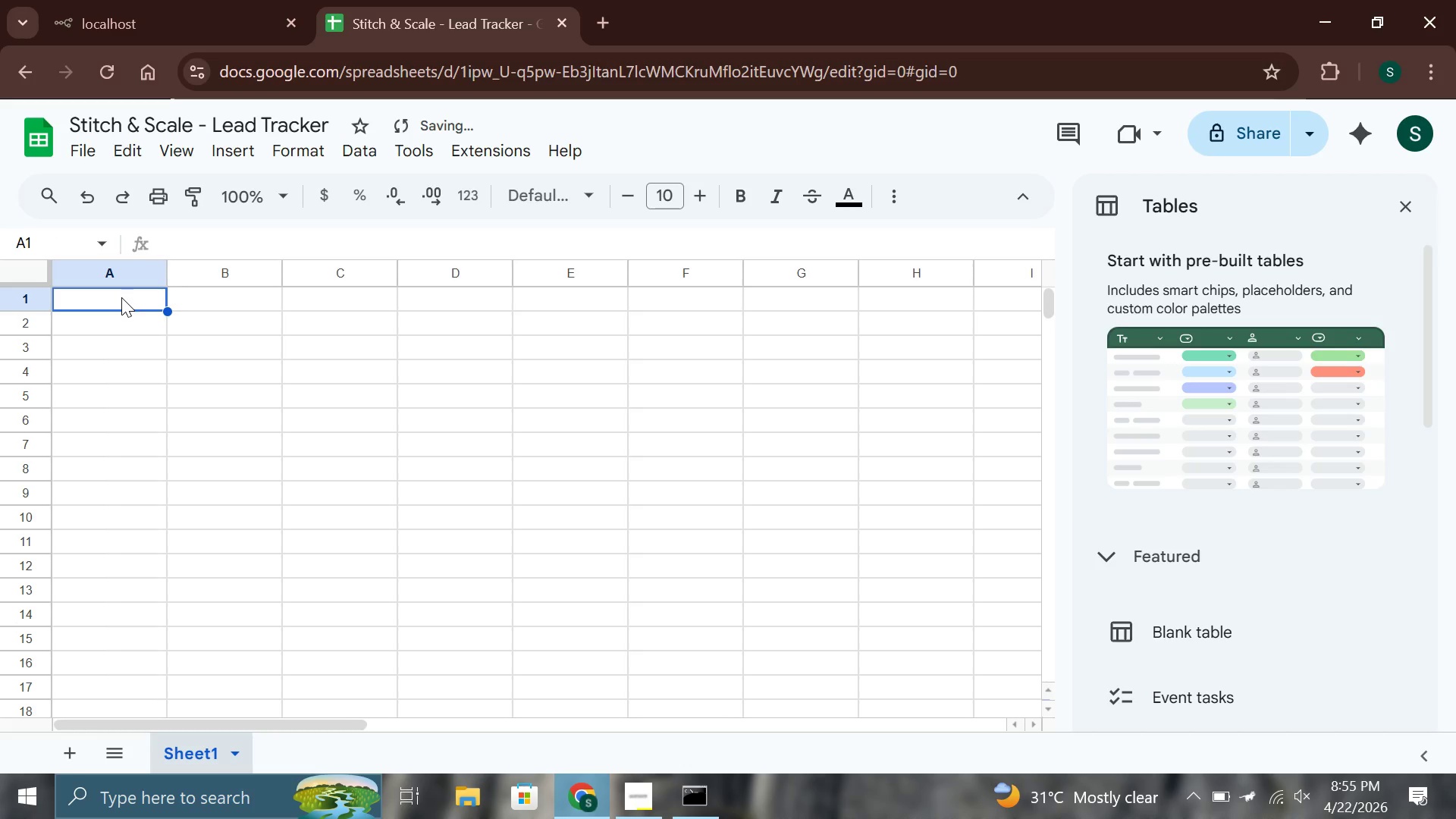 
double_click([121, 297])
 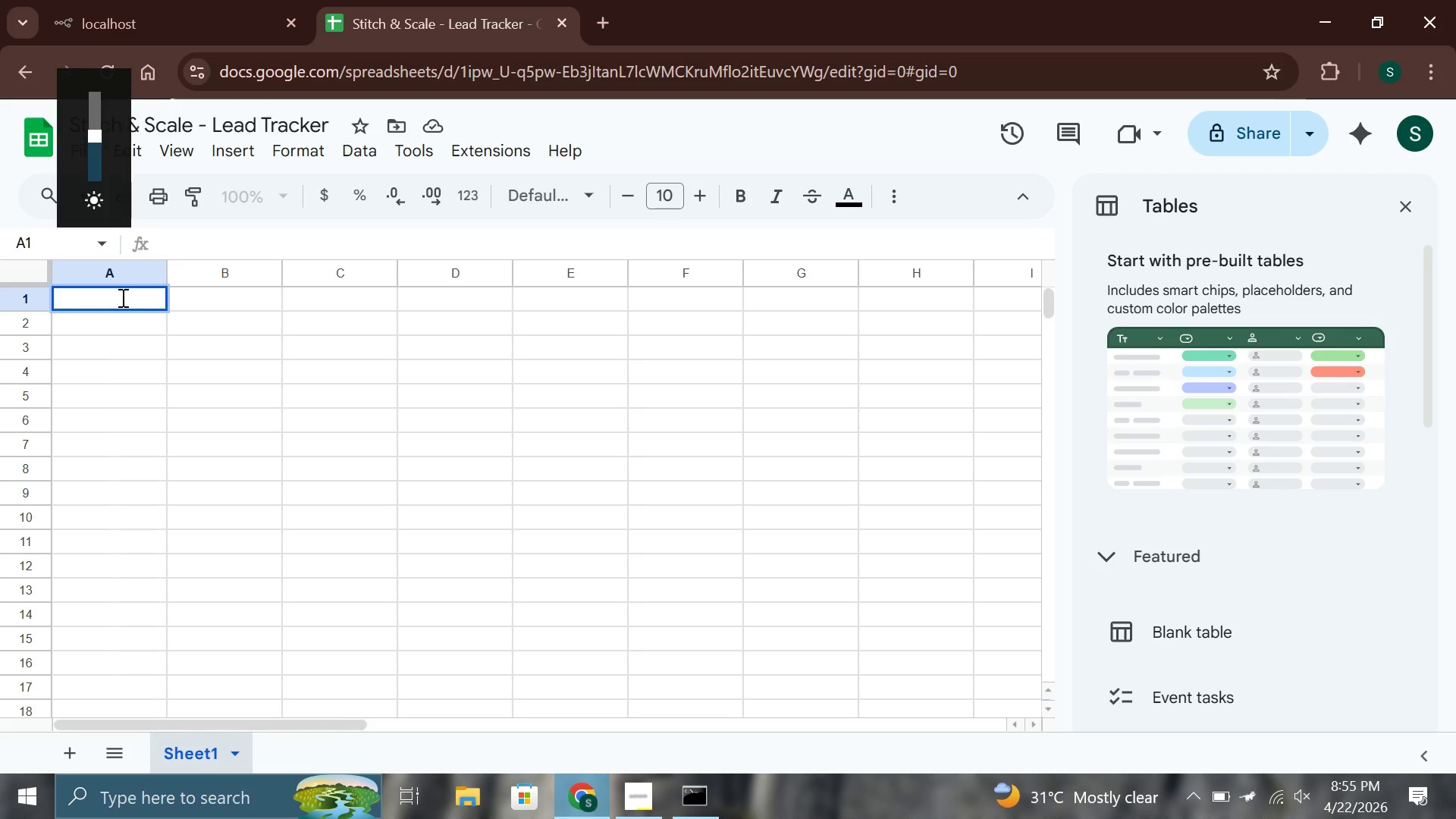 
wait(8.39)
 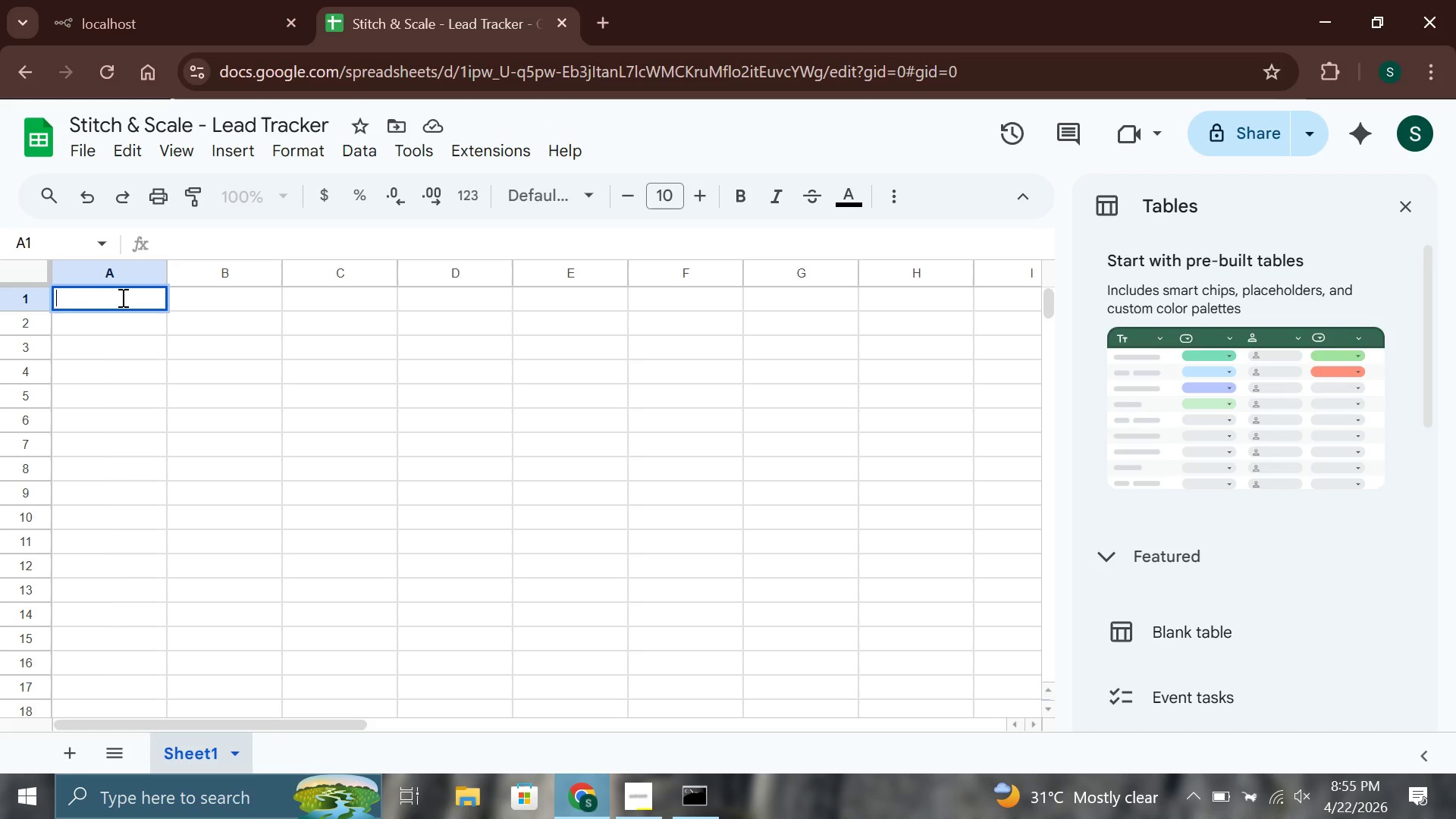 
type(Timestamp)
 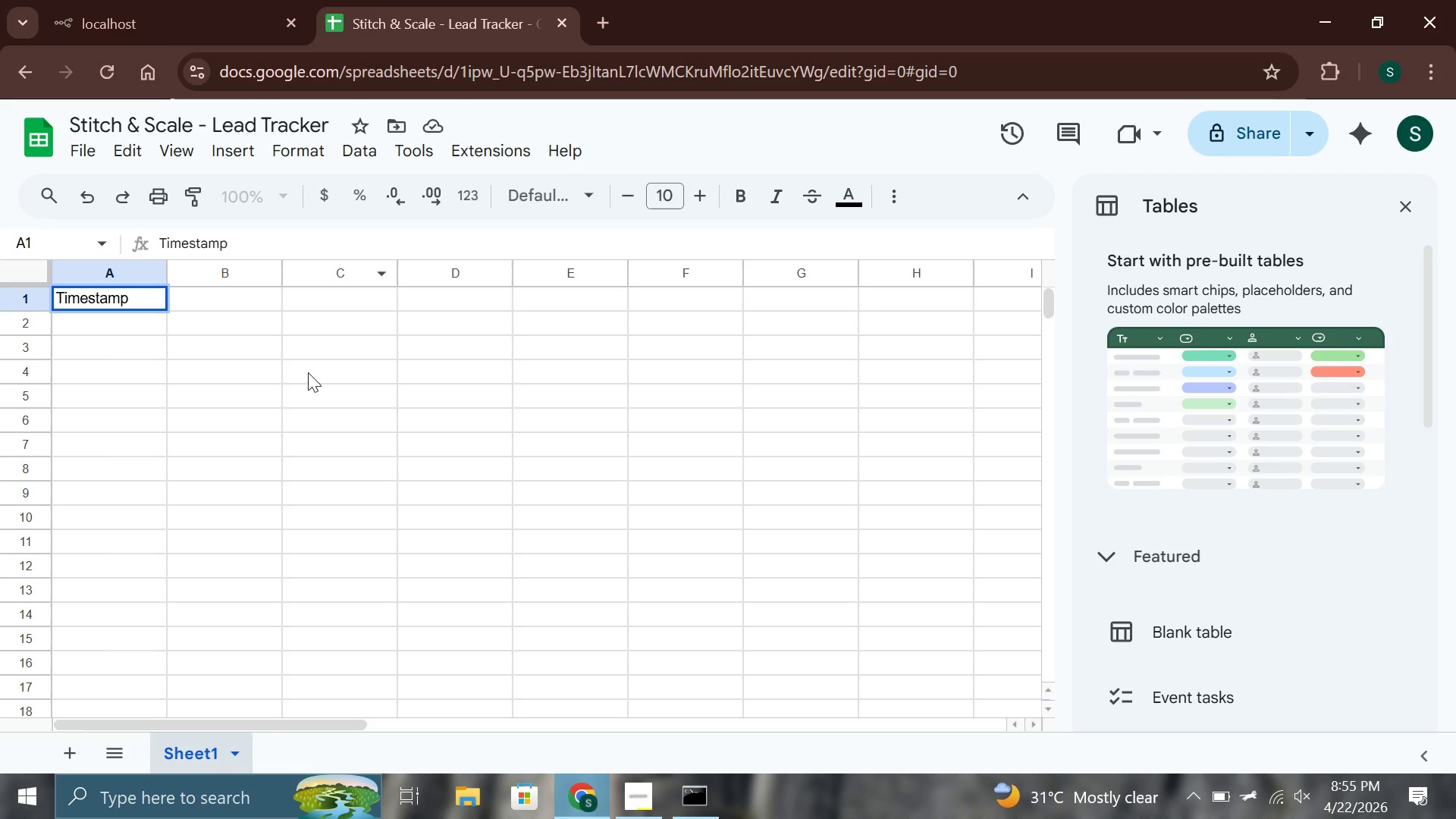 
wait(8.97)
 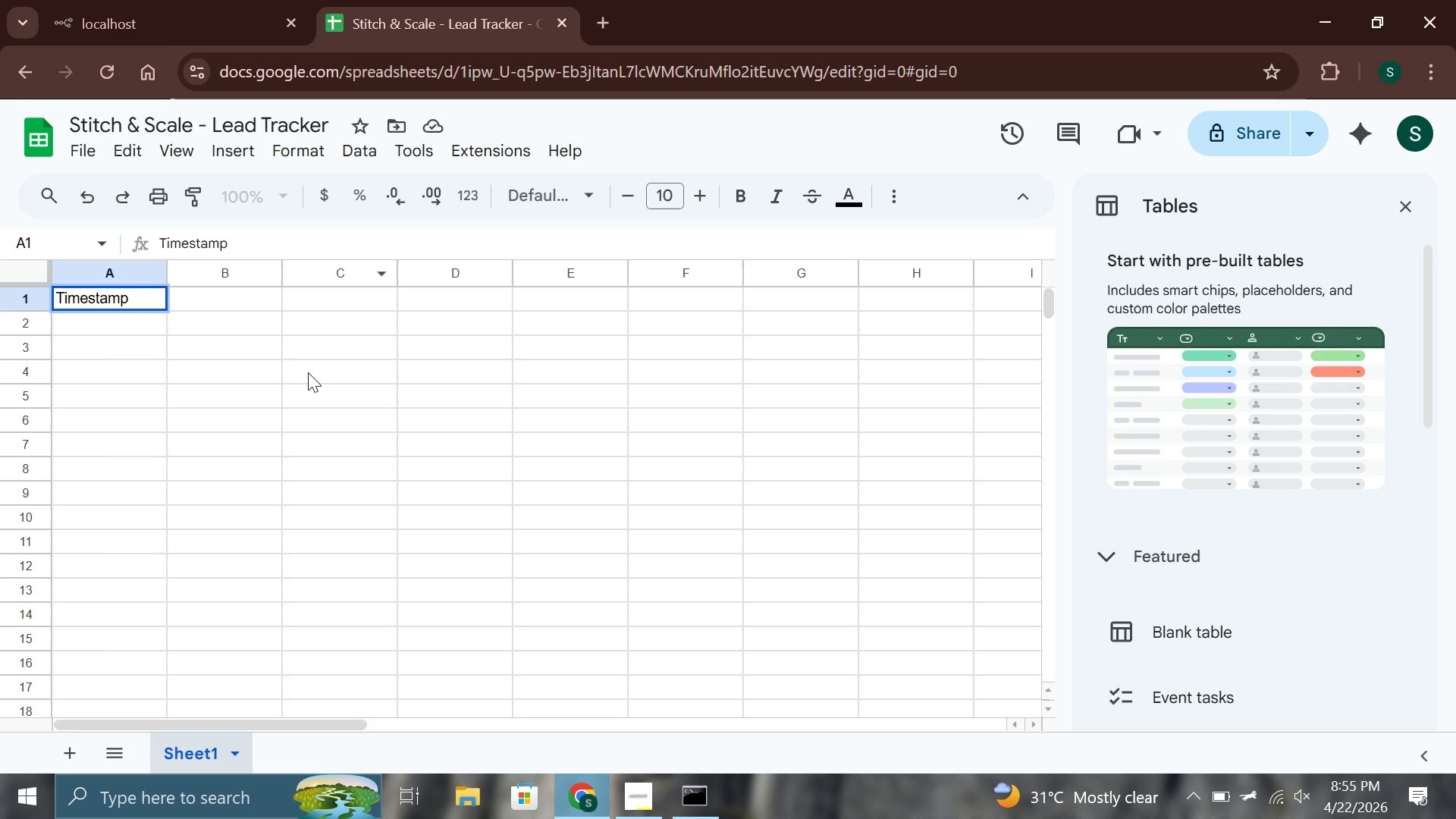 
key(Enter)
 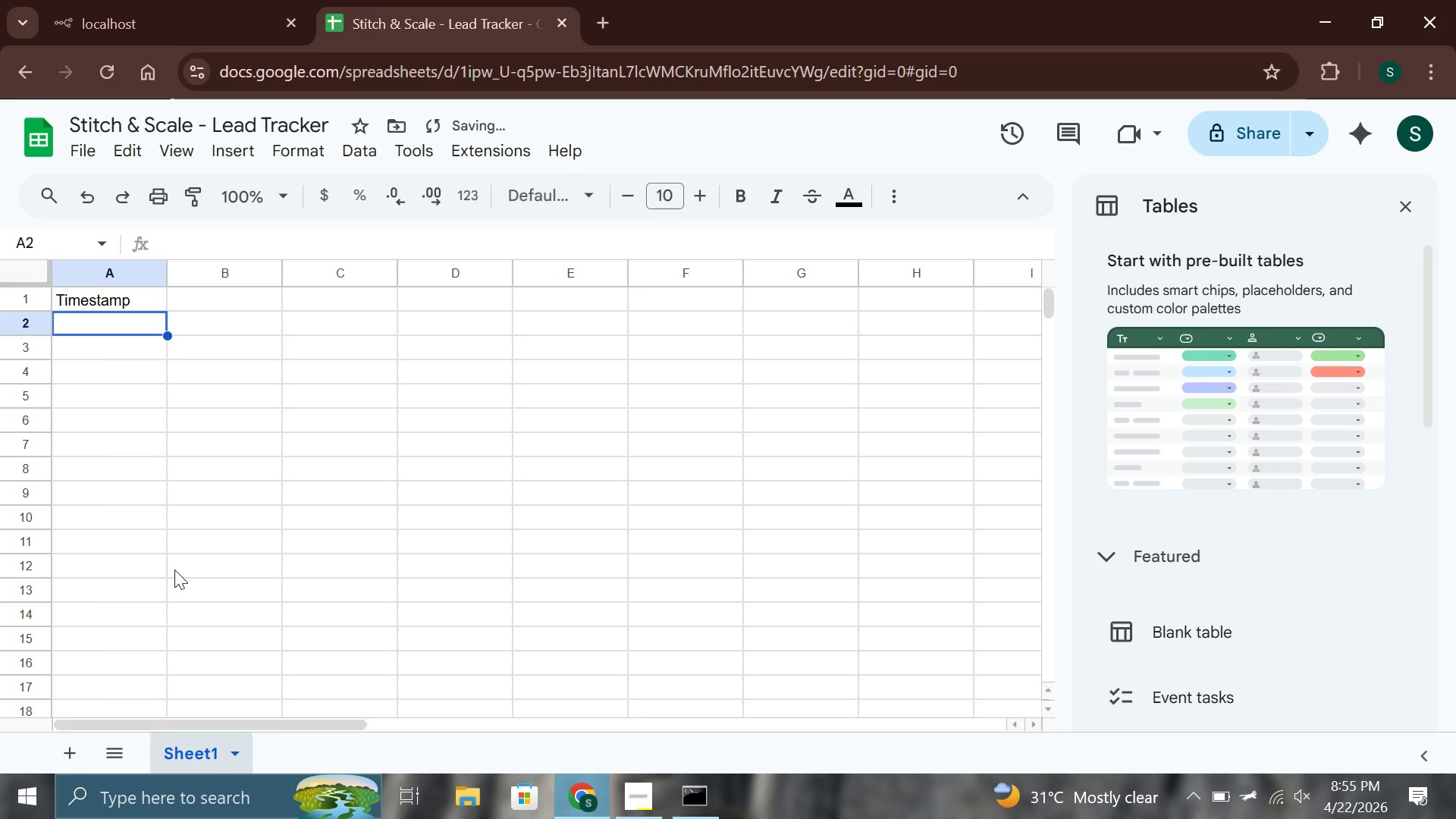 
key(ArrowRight)
 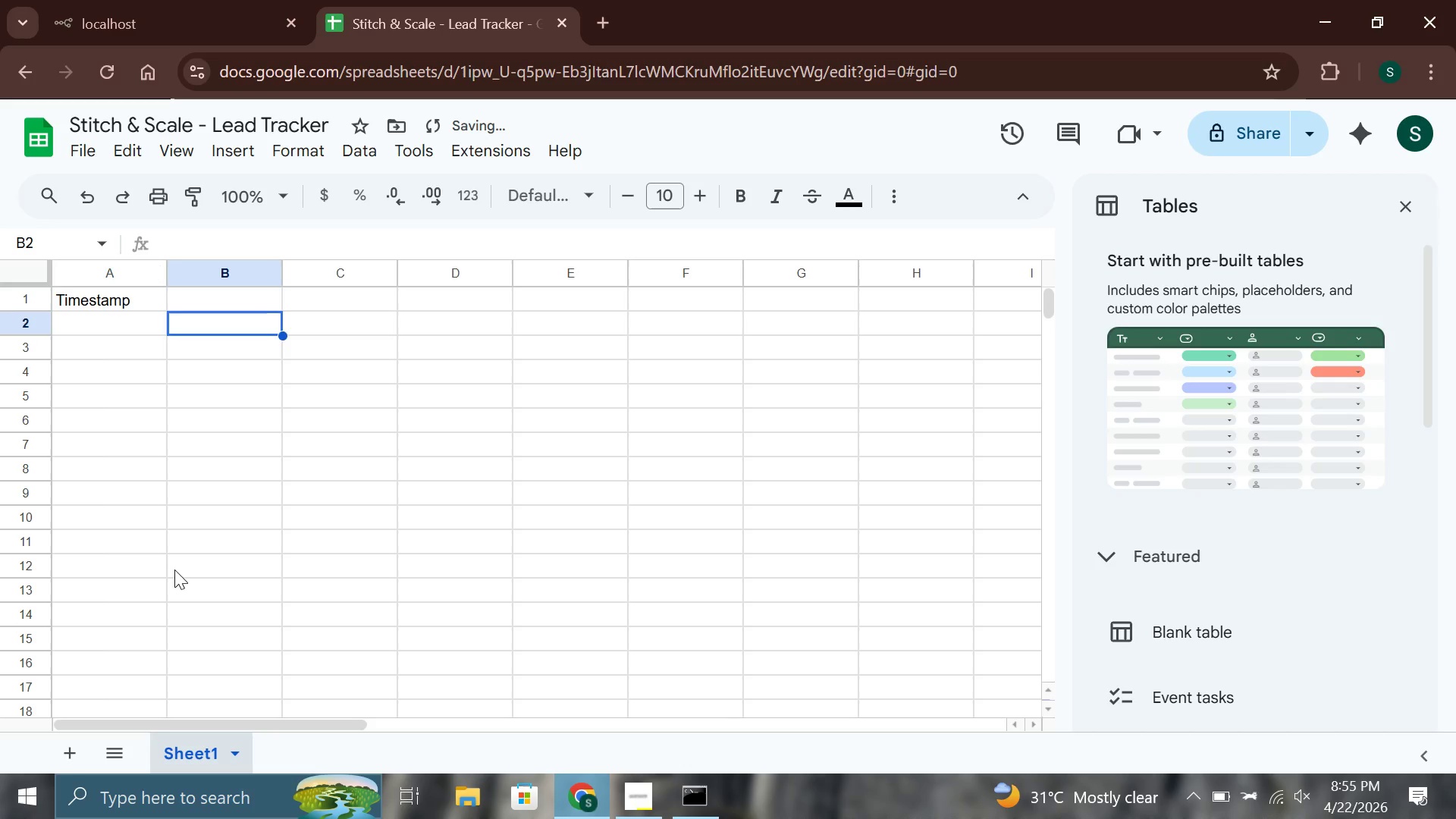 
key(ArrowUp)
 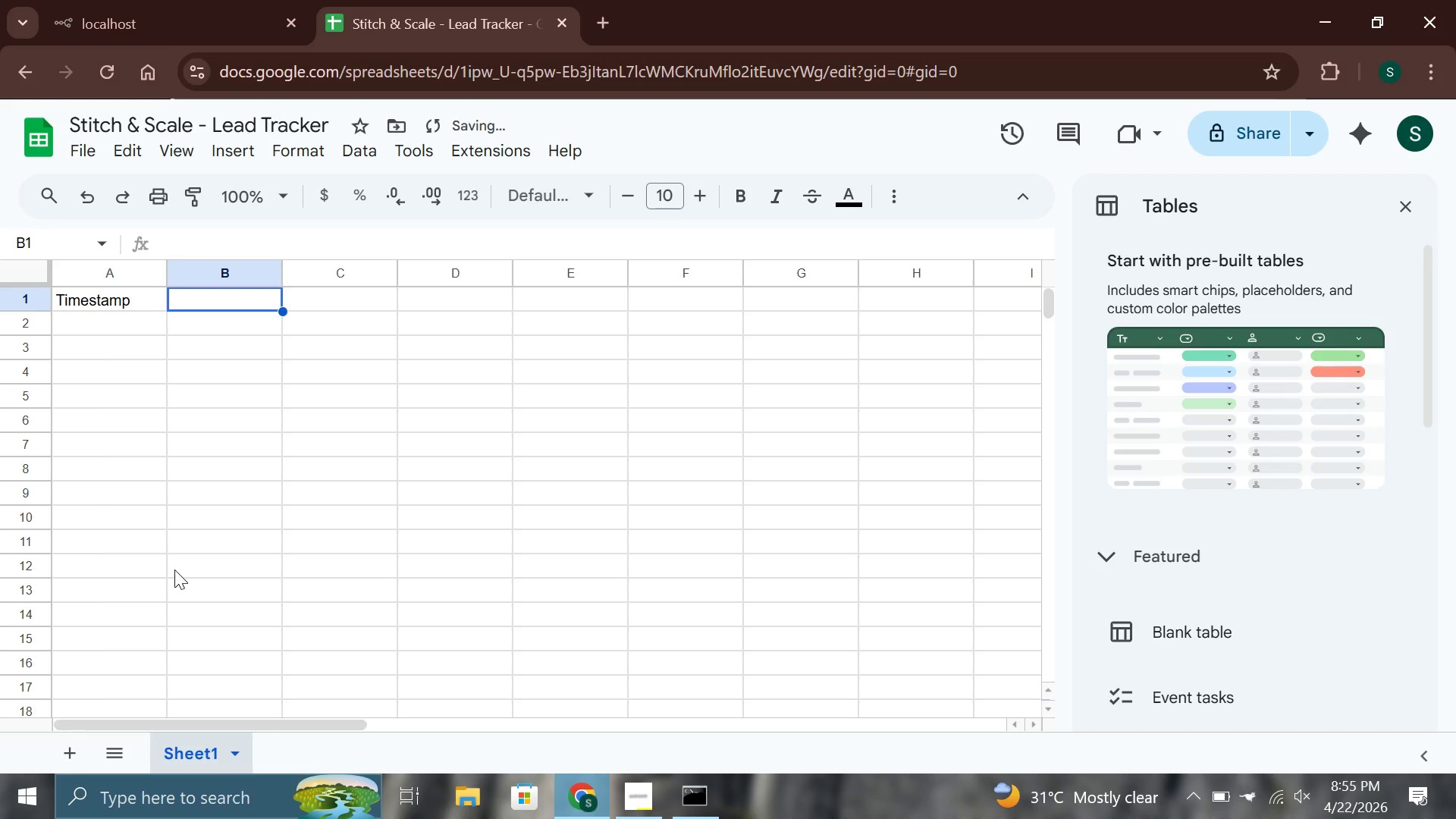 
key(Enter)
 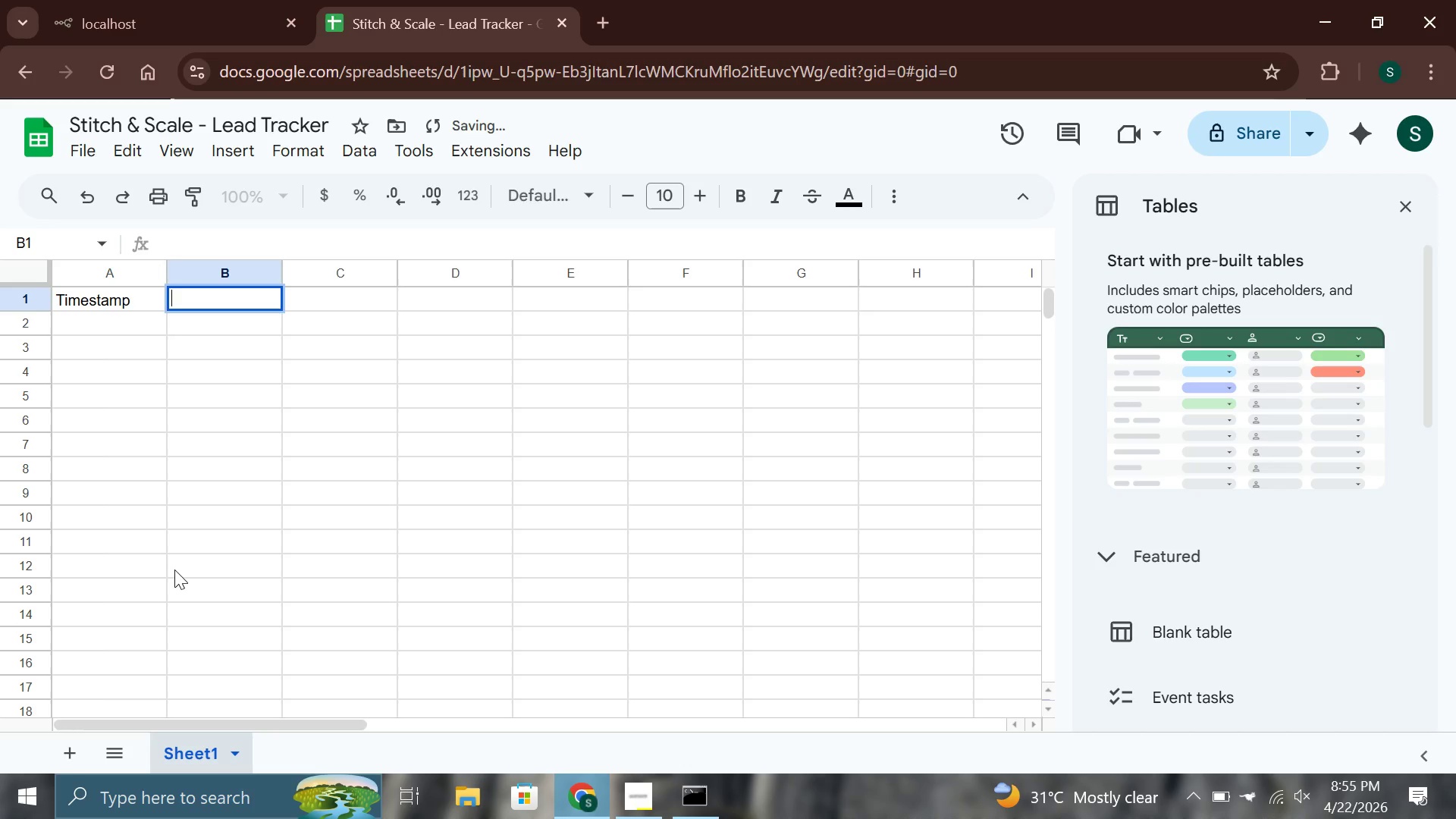 
type(Name)
 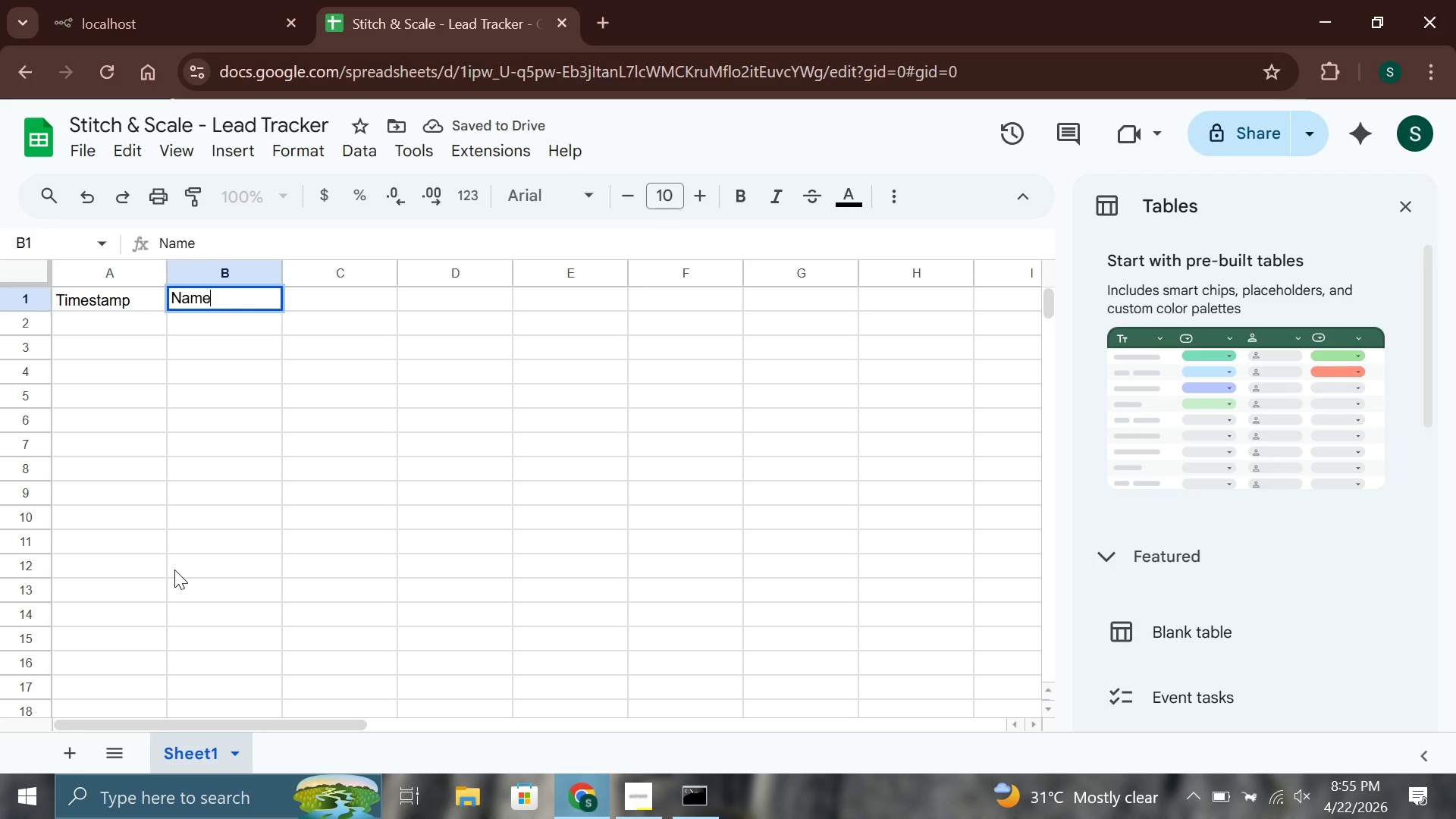 
key(Enter)
 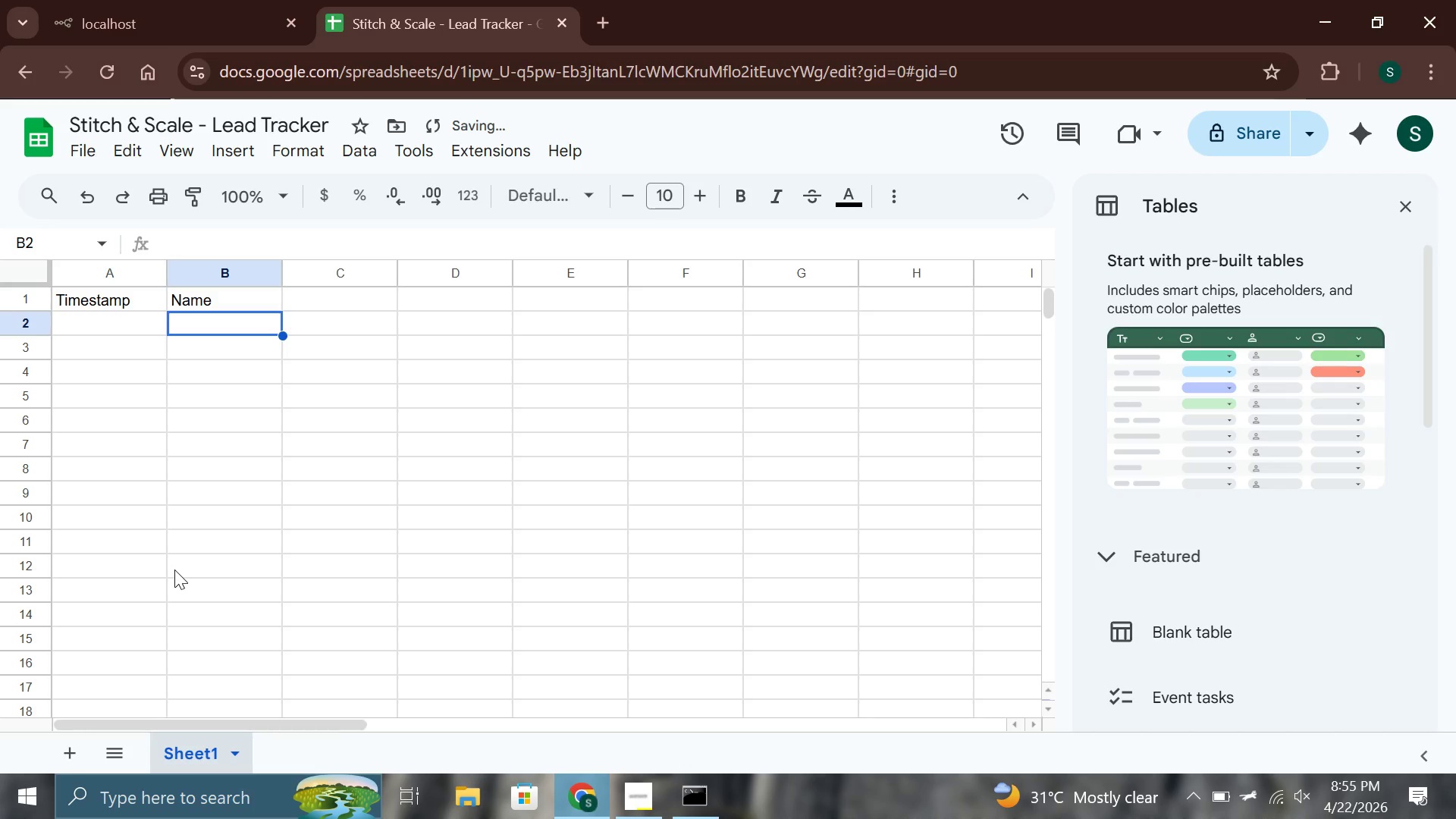 
key(ArrowRight)
 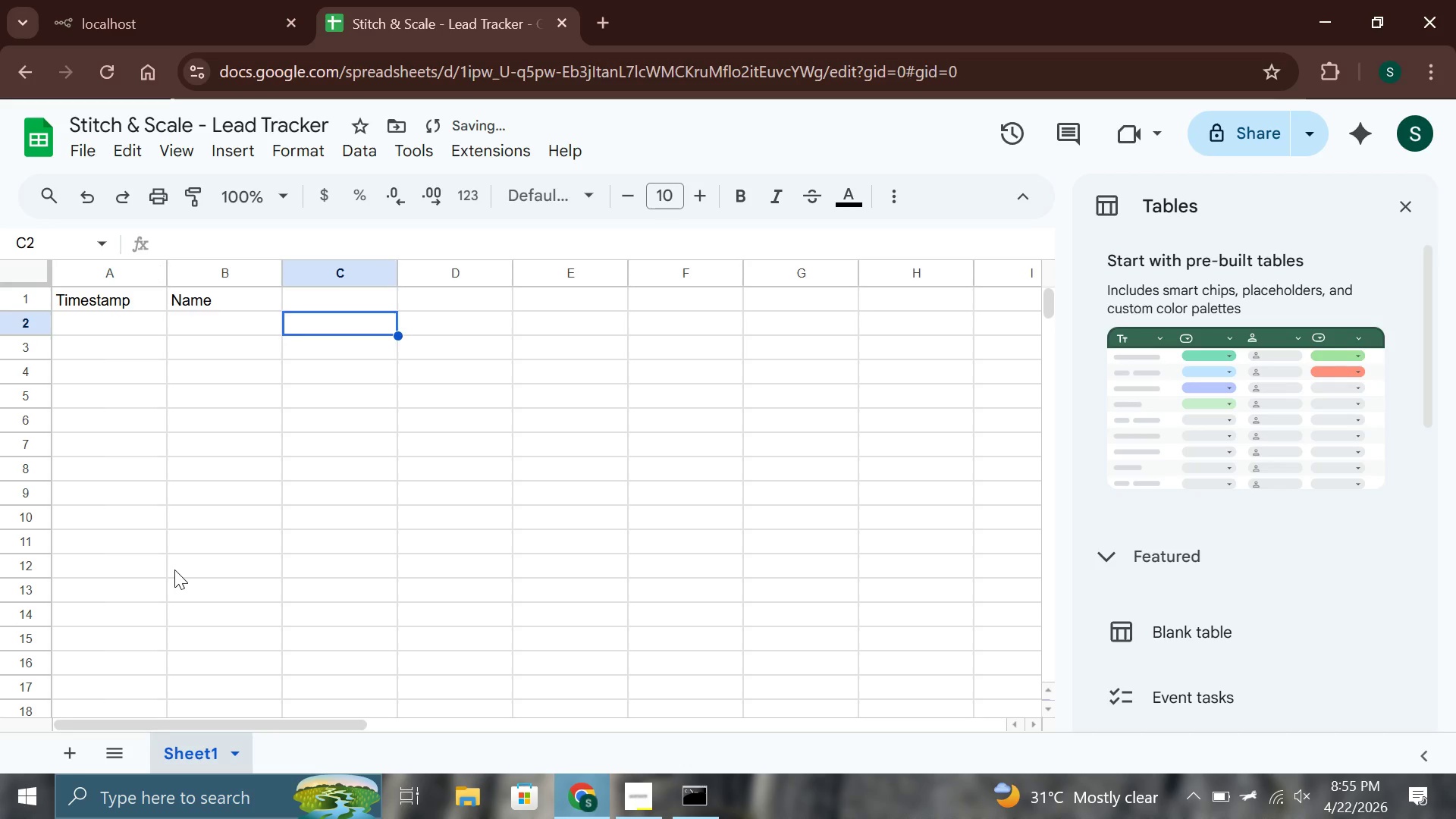 
key(ArrowUp)
 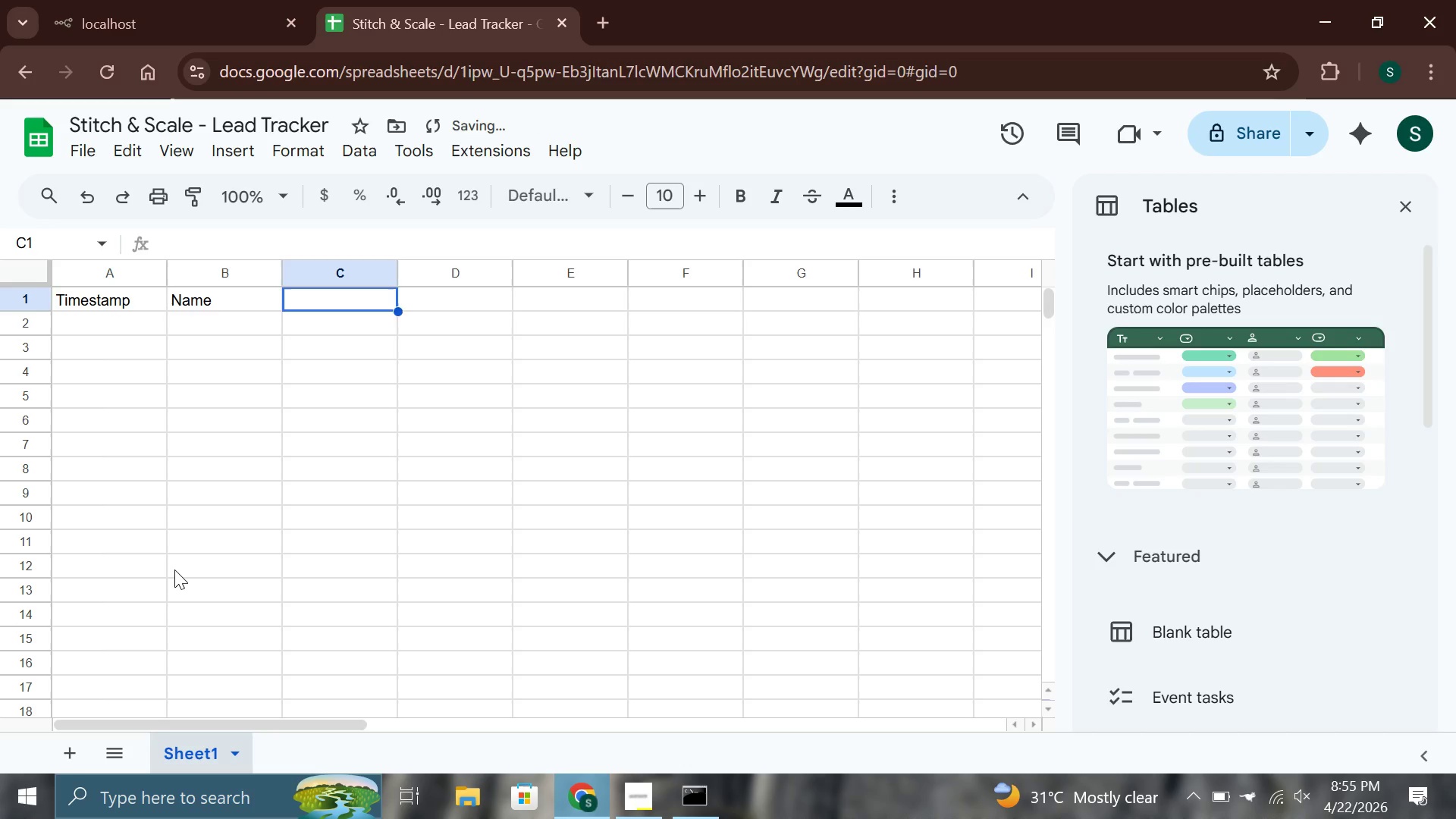 
key(Enter)
 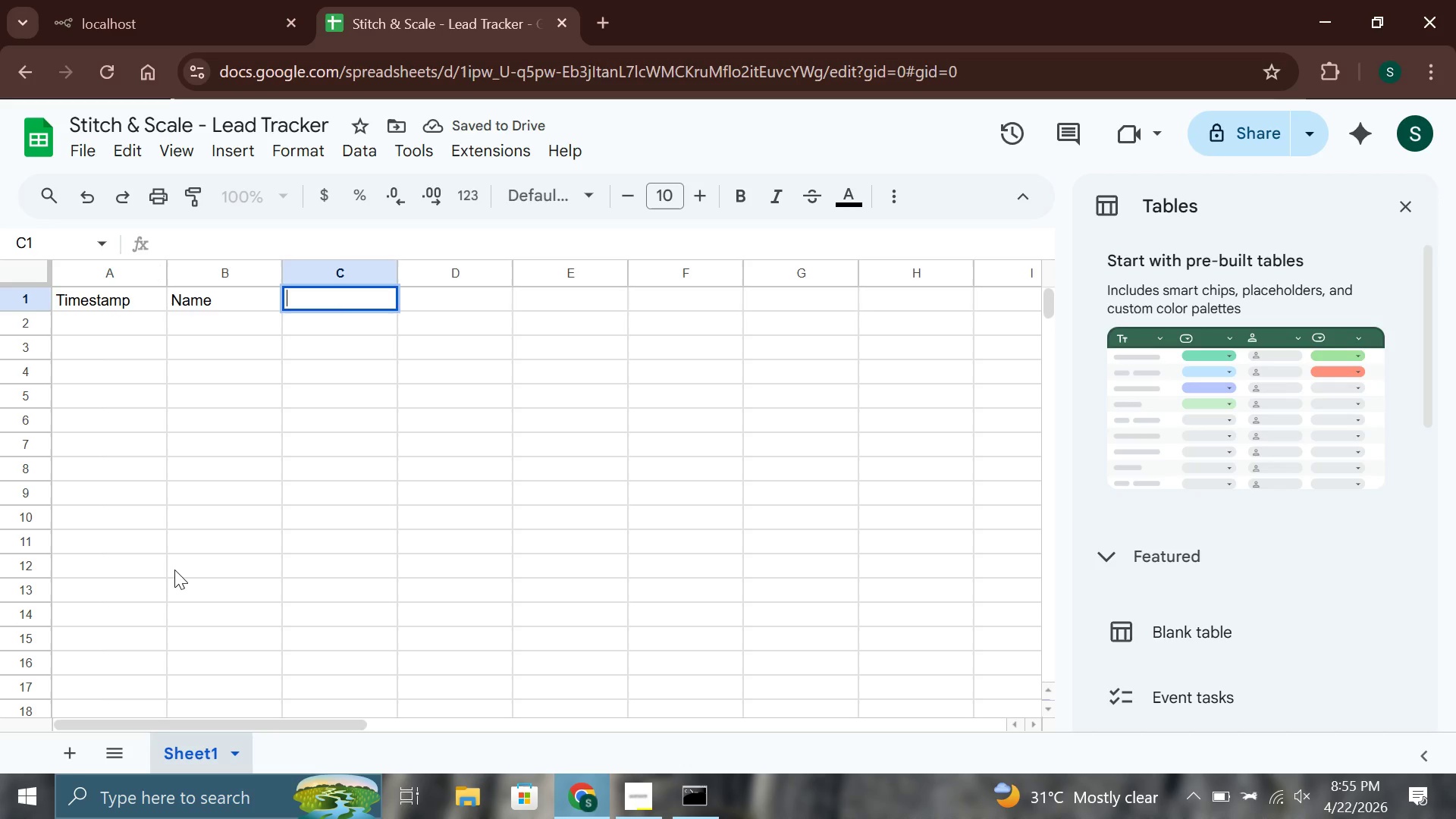 
type(Brand Name)
 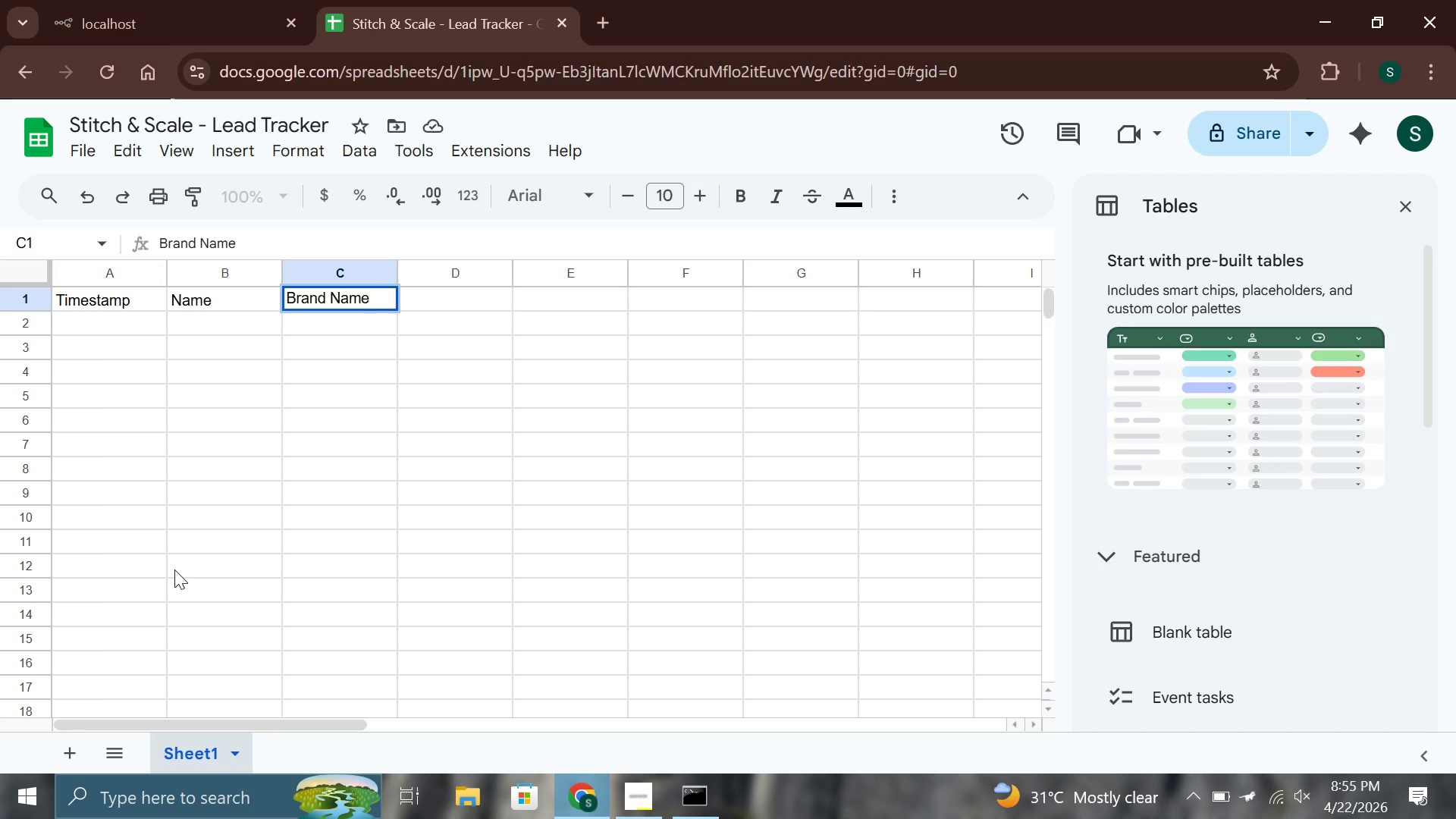 
key(Enter)
 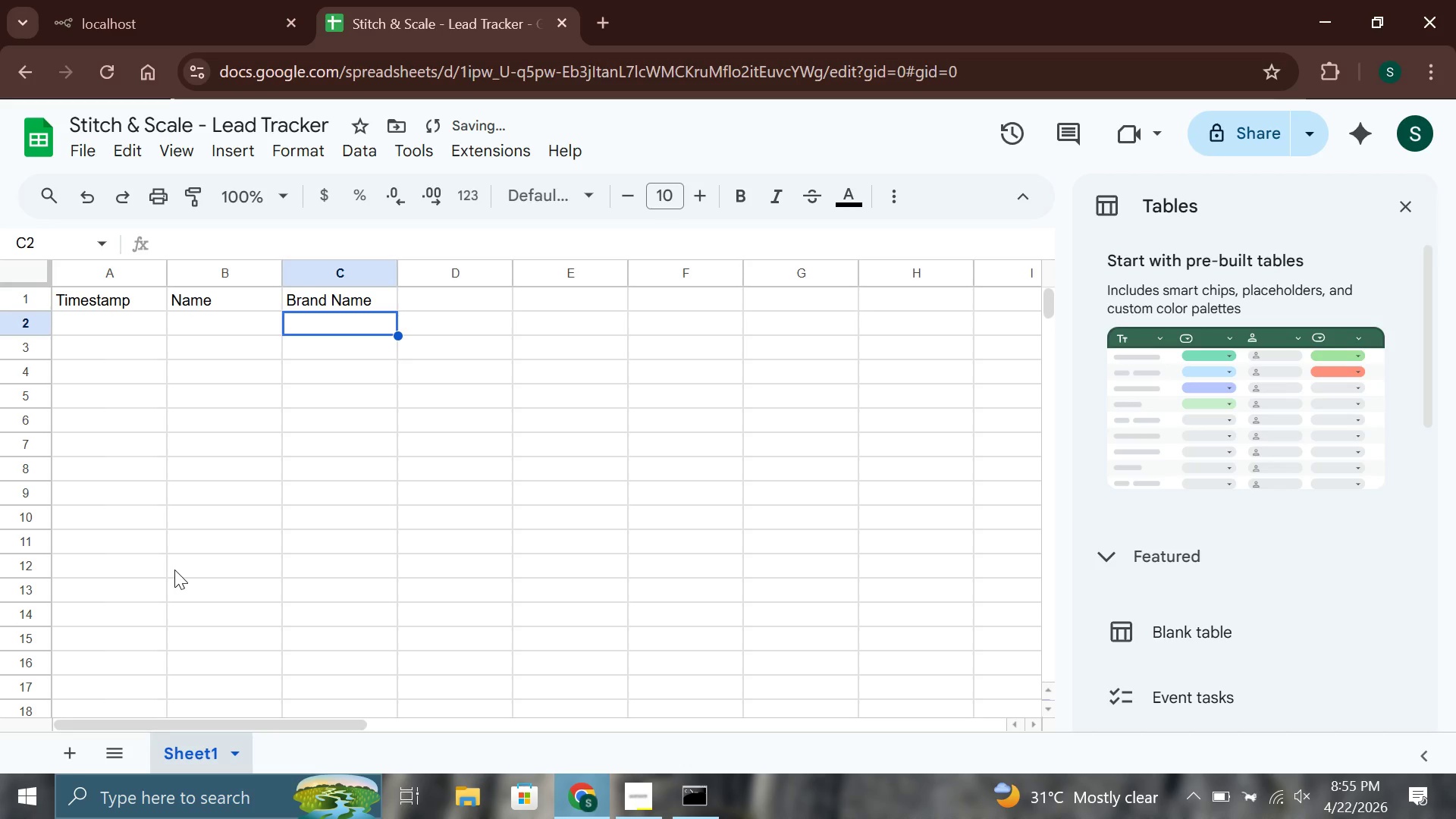 
key(ArrowRight)
 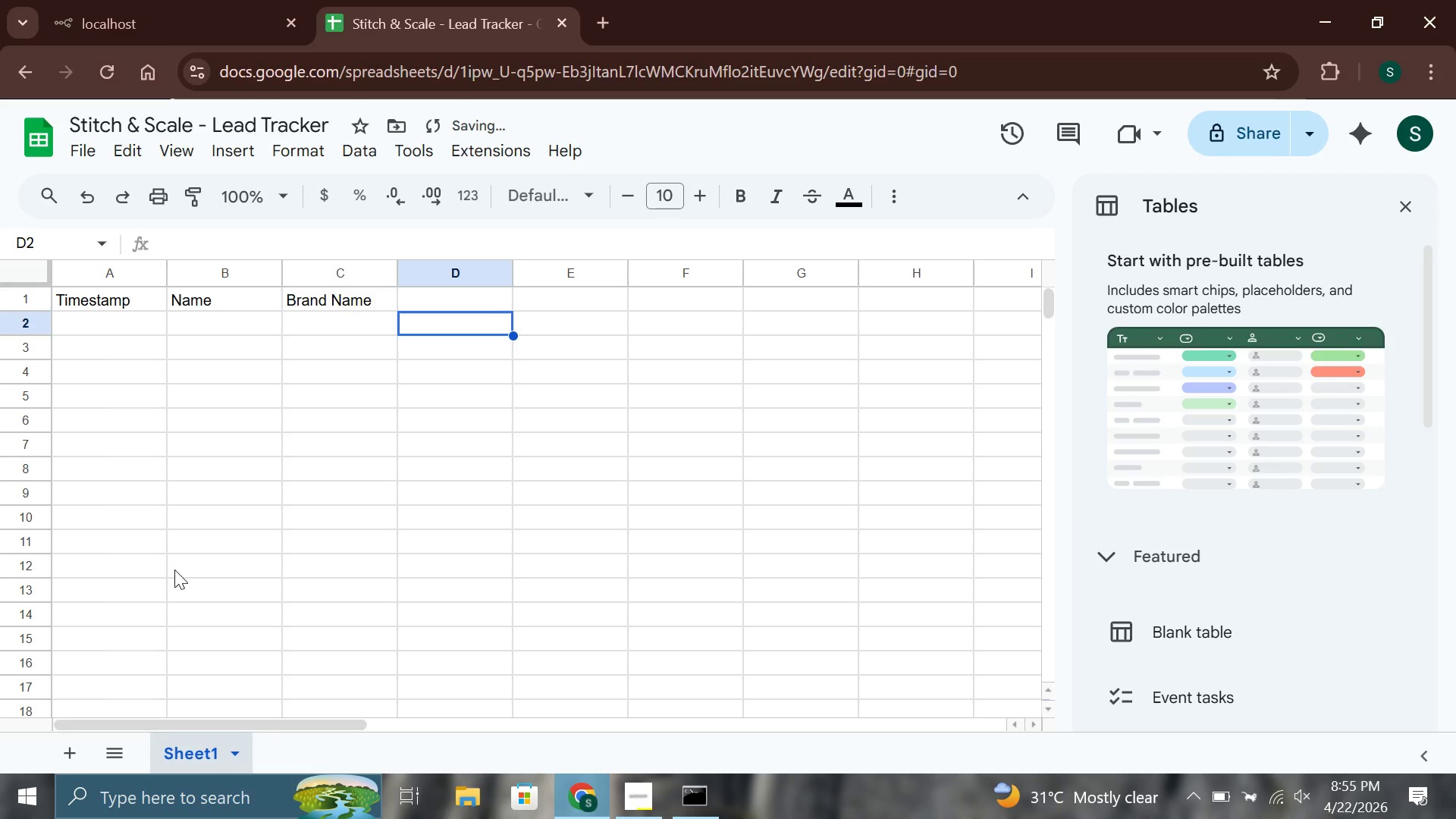 
key(ArrowUp)
 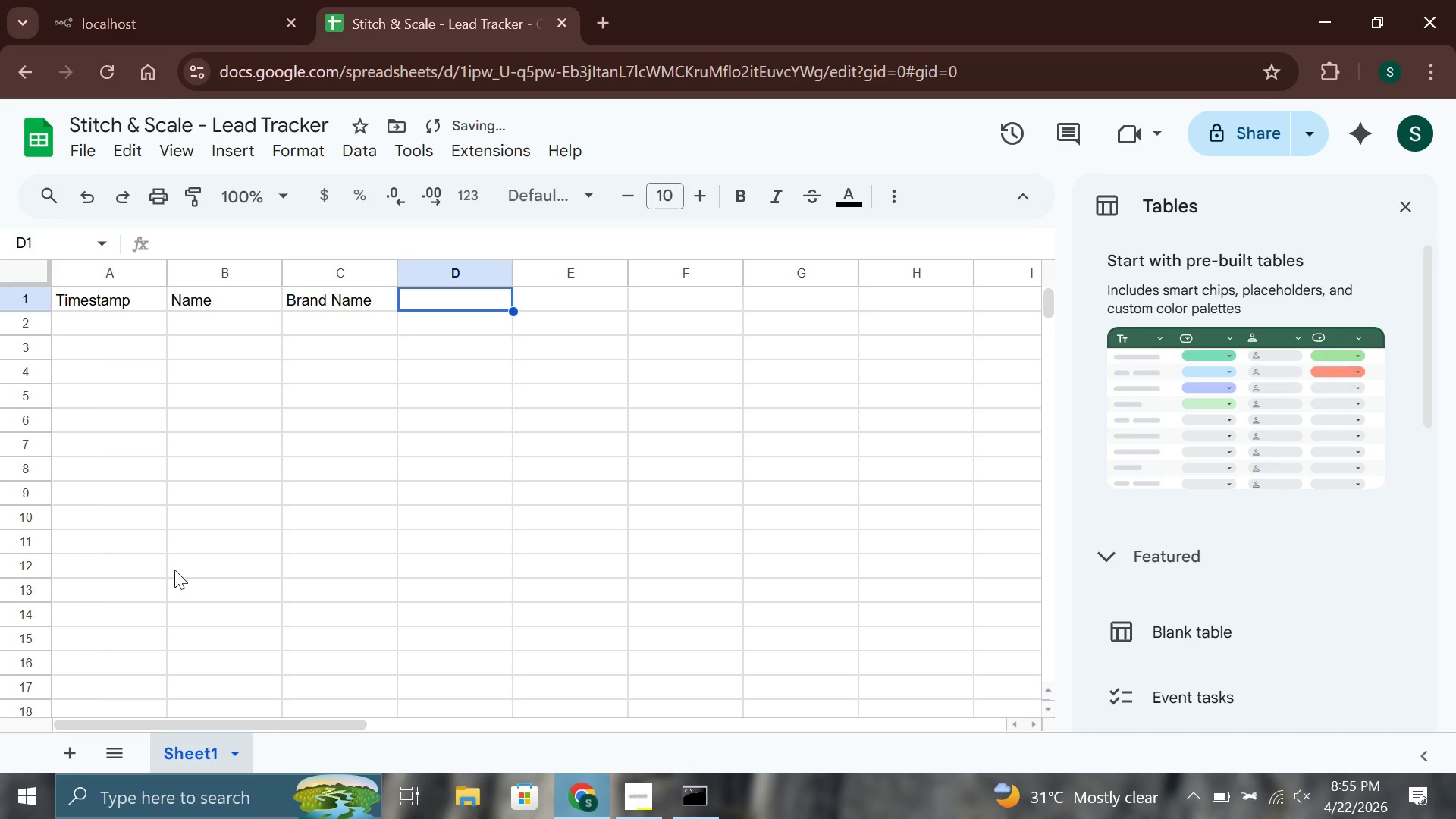 
key(Enter)
 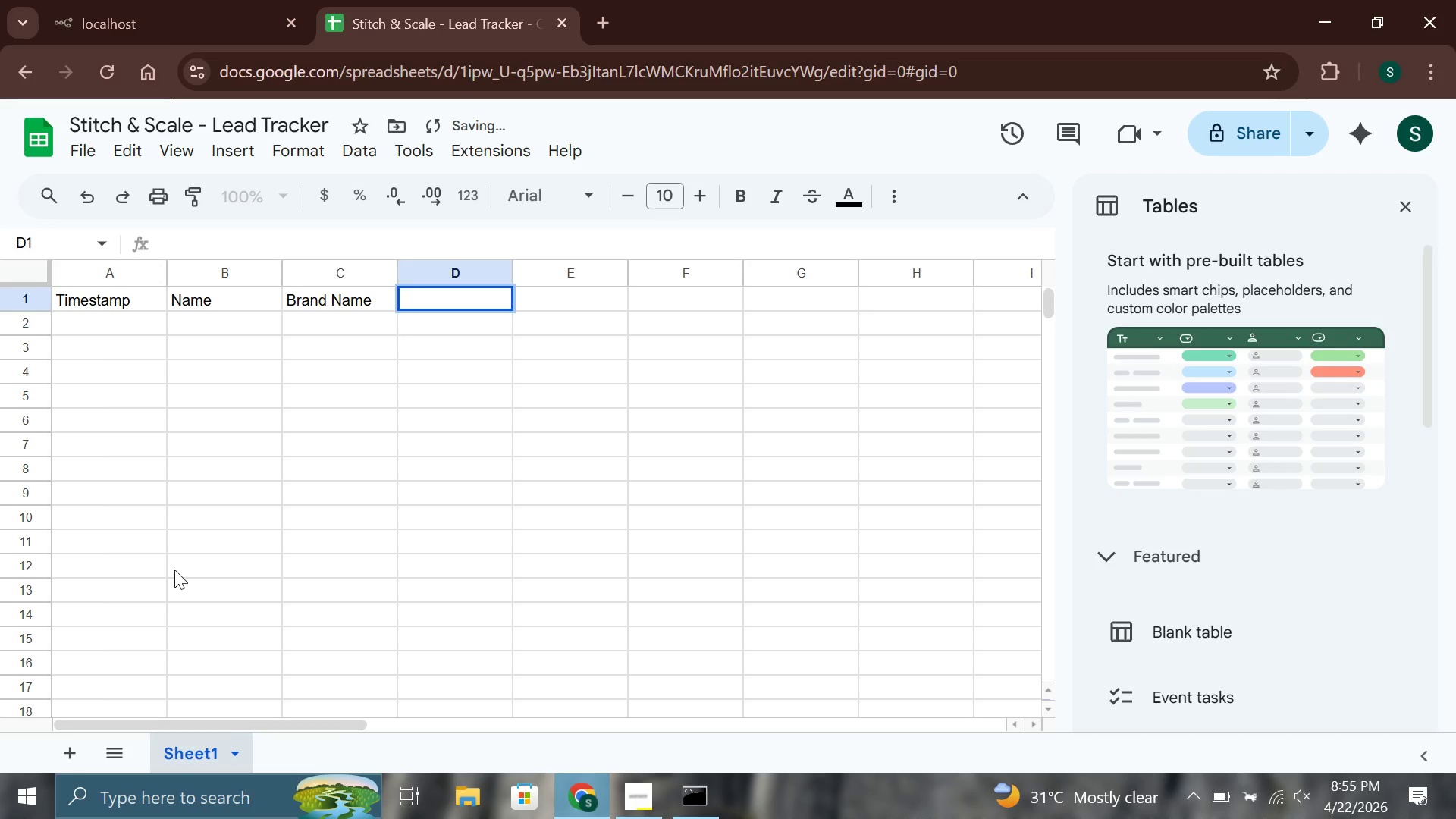 
type(Monthly Ad Spend)
 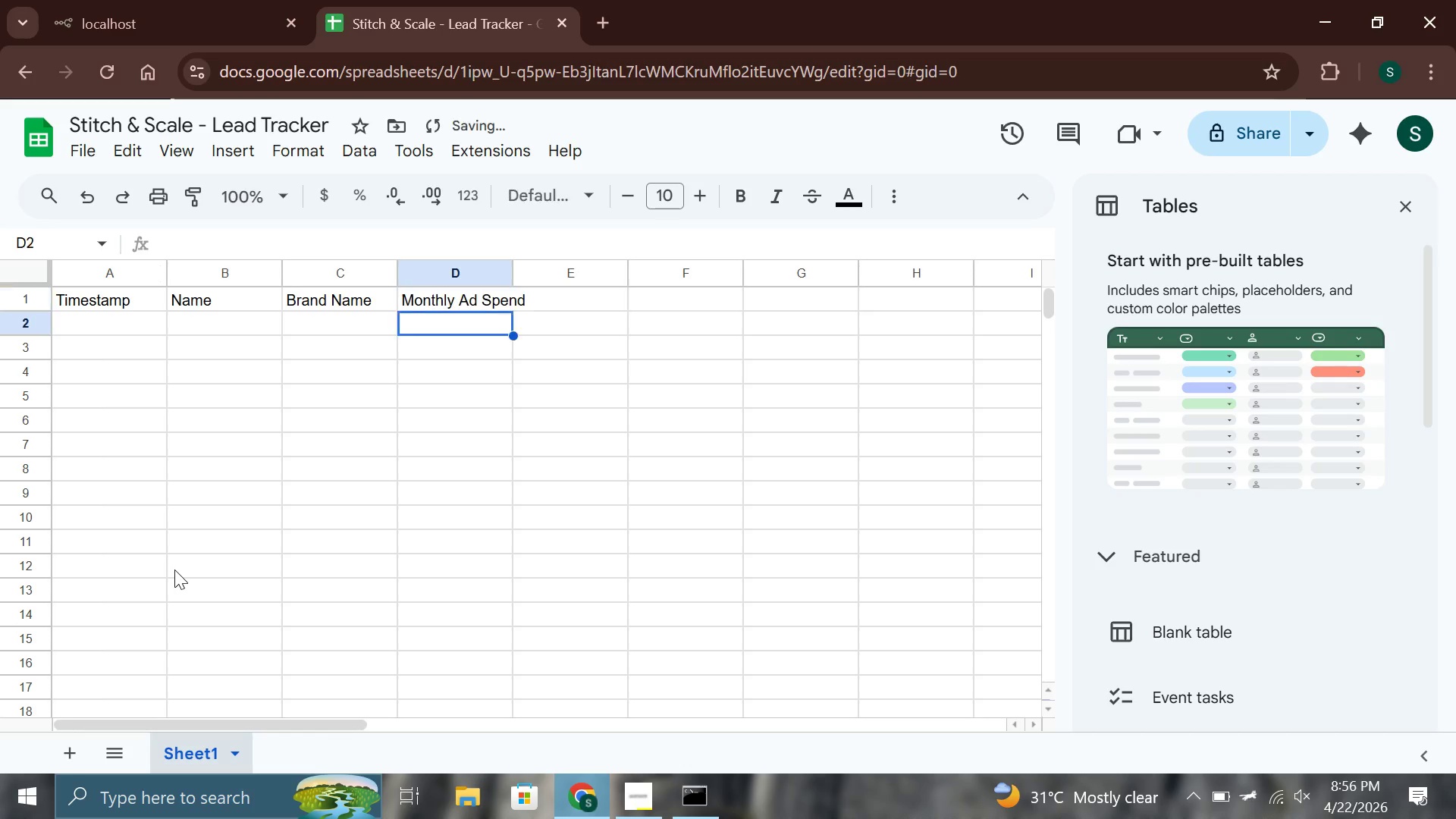 
 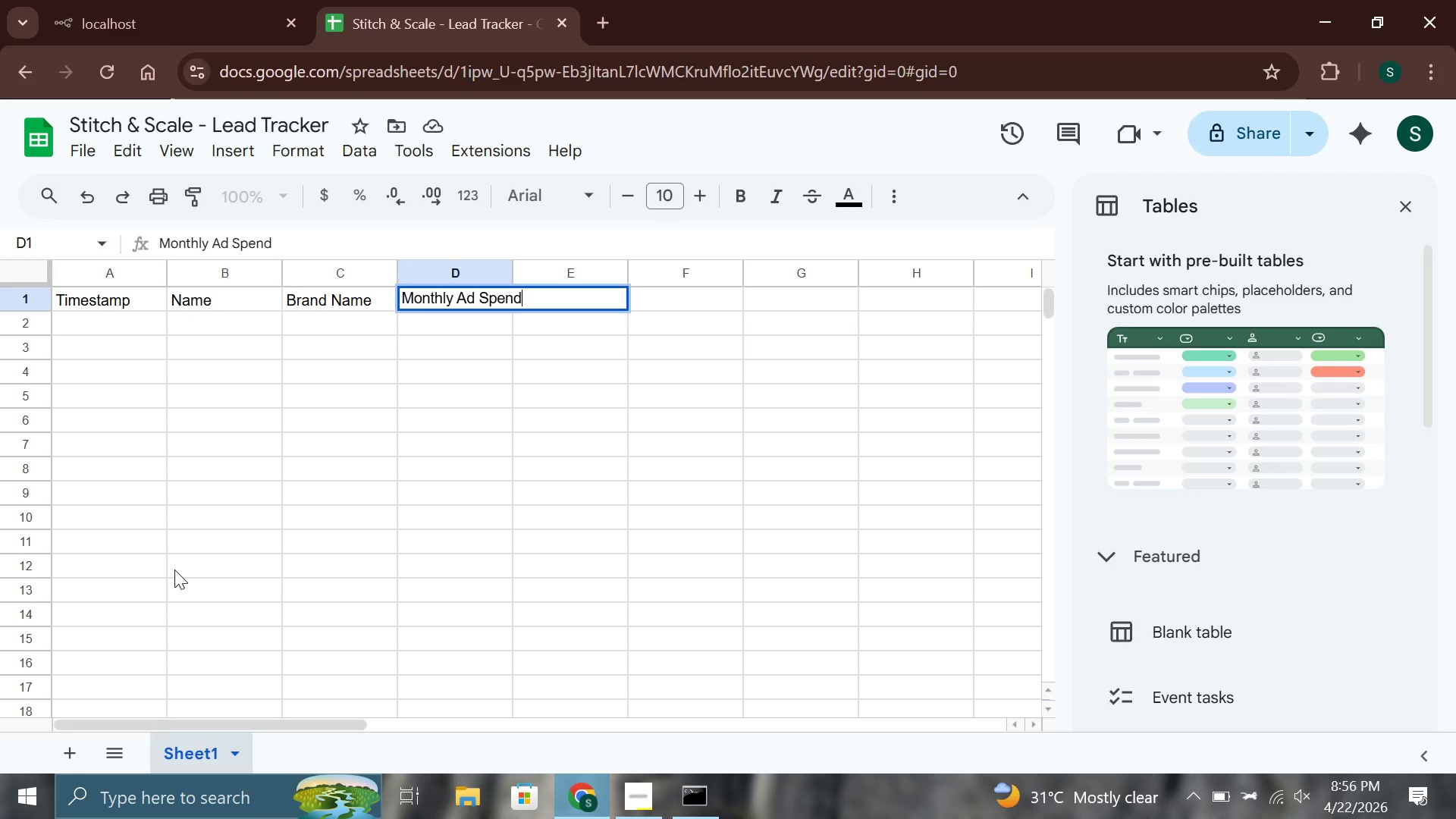 
key(Enter)
 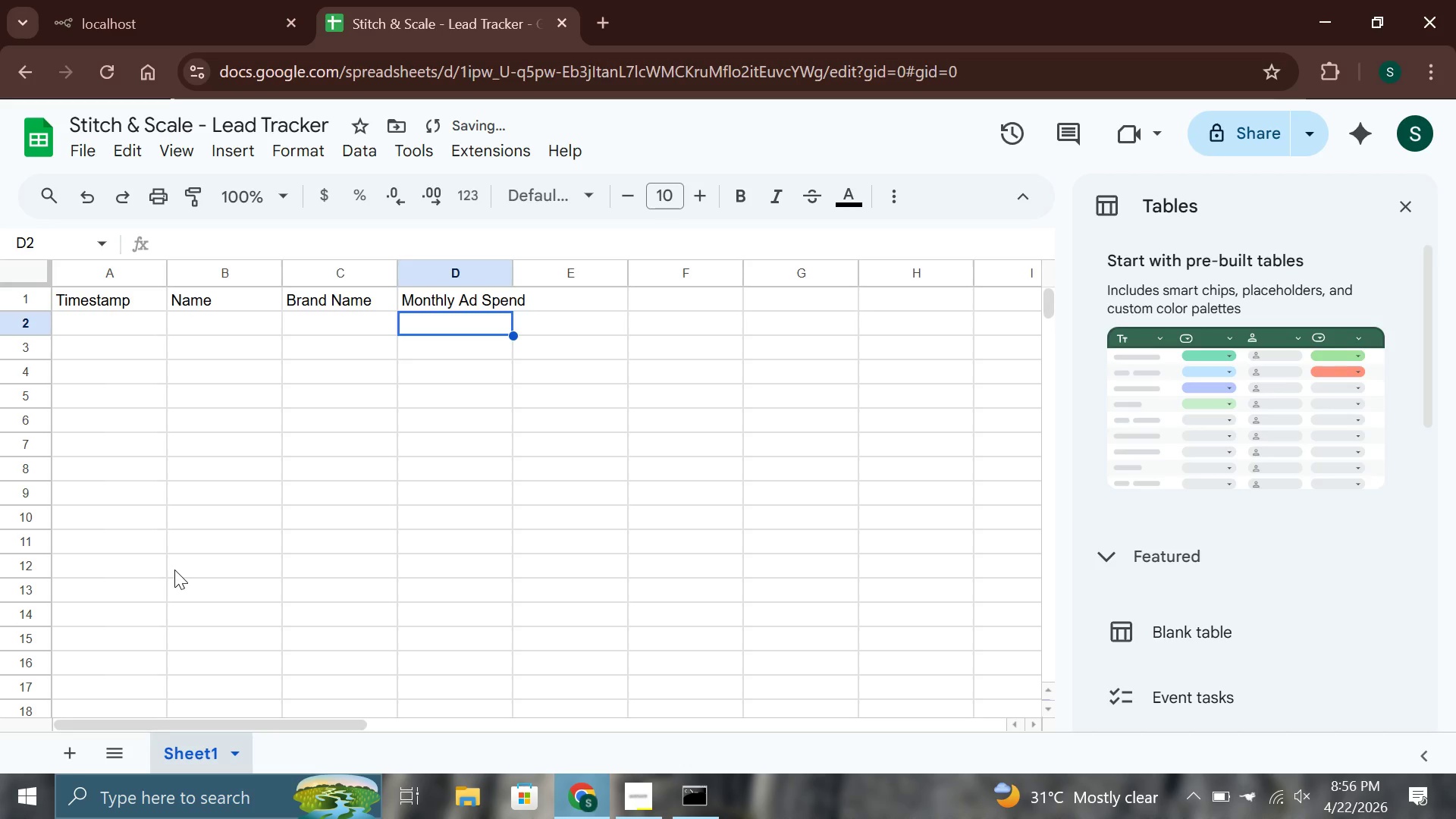 
key(ArrowRight)
 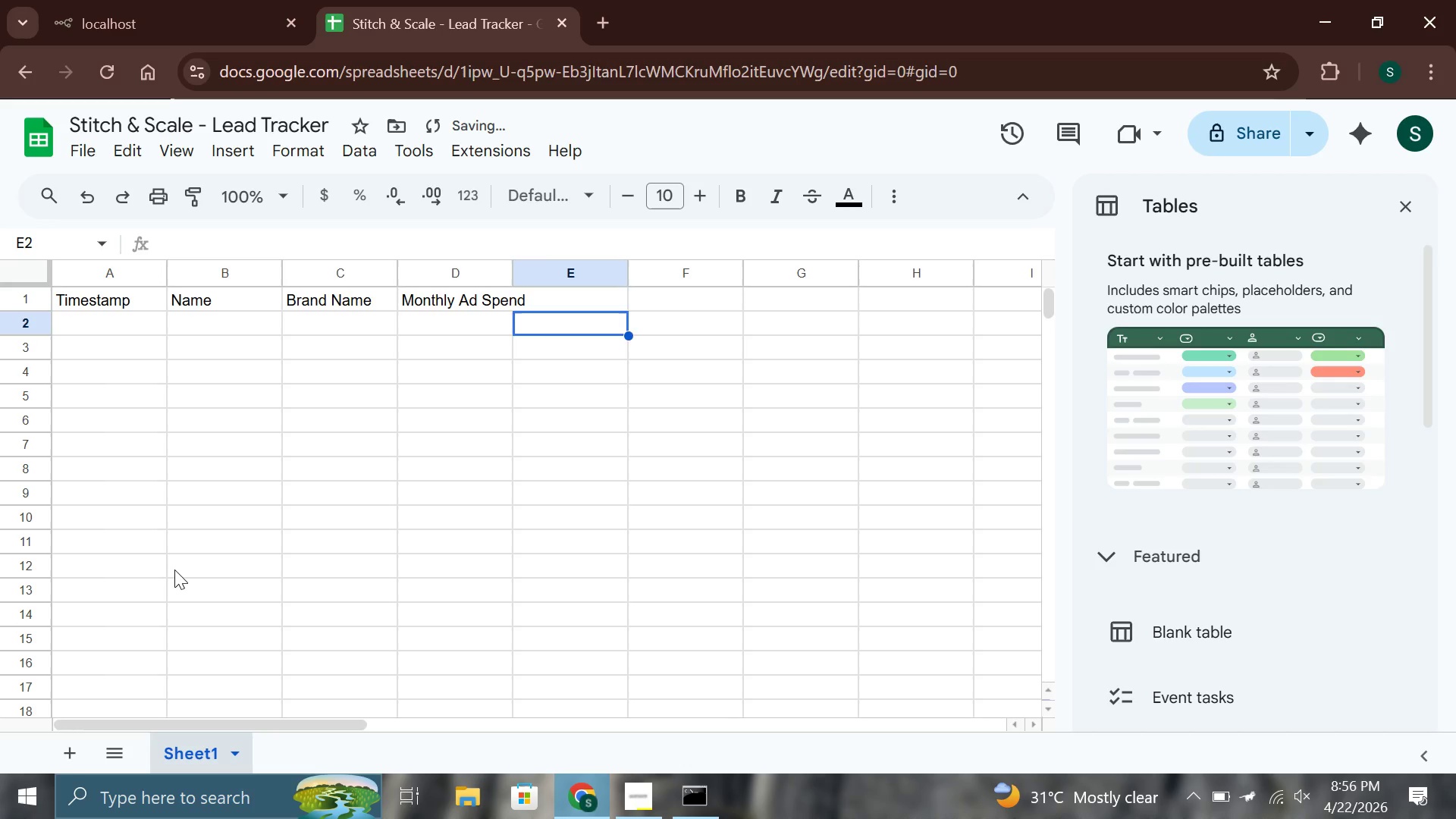 
key(ArrowUp)
 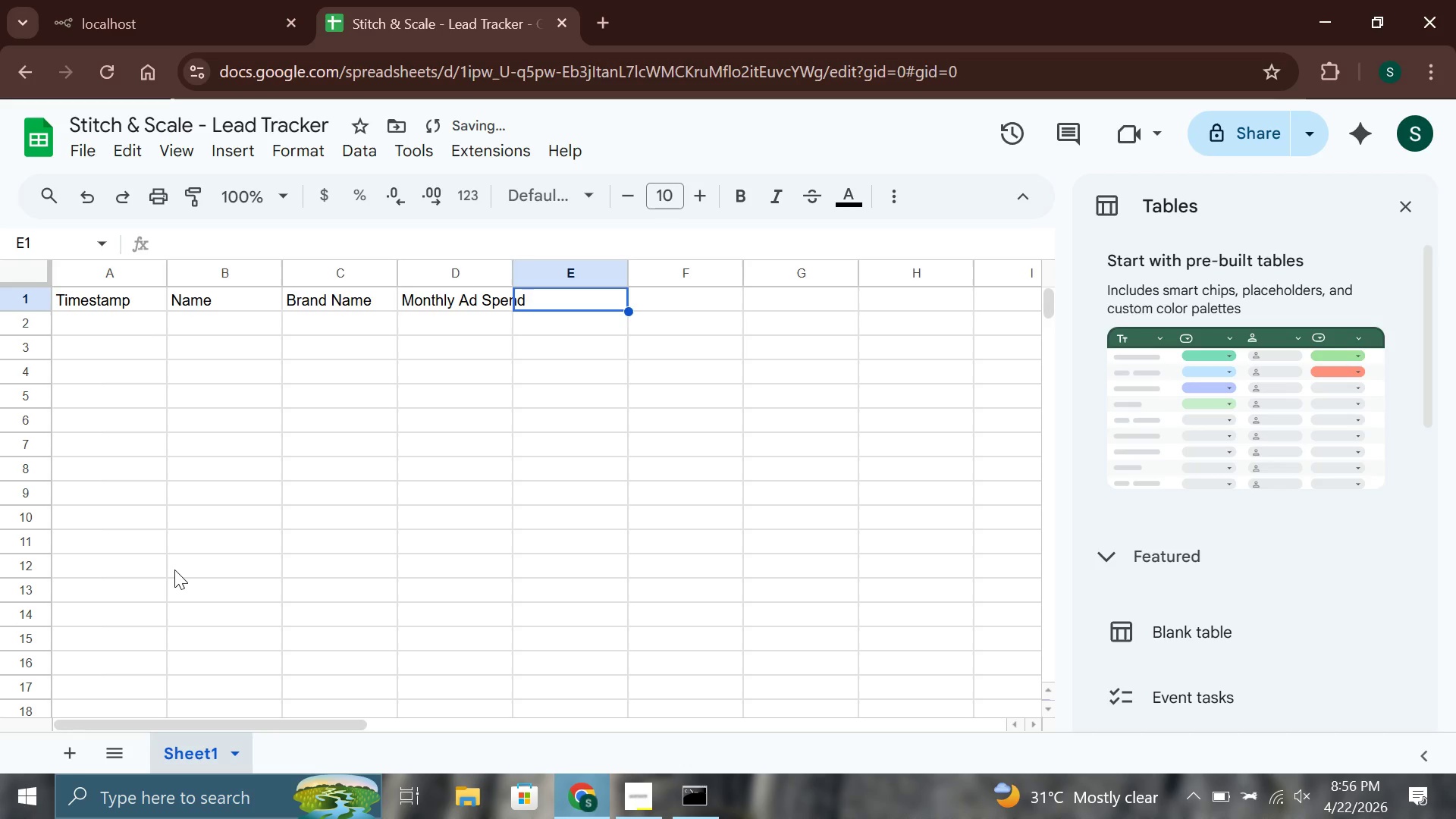 
key(Enter)
 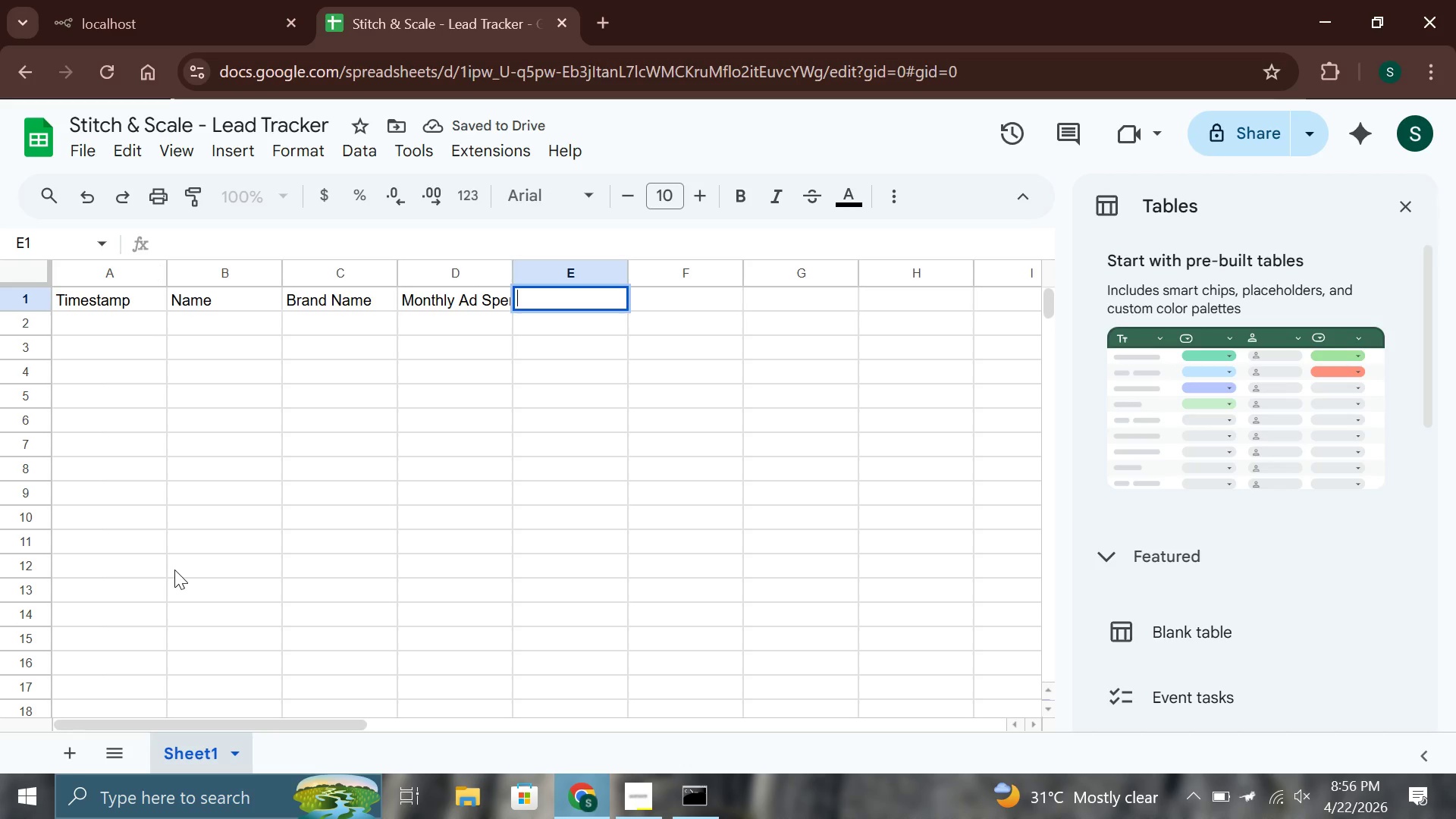 
type(Primary Goal)
 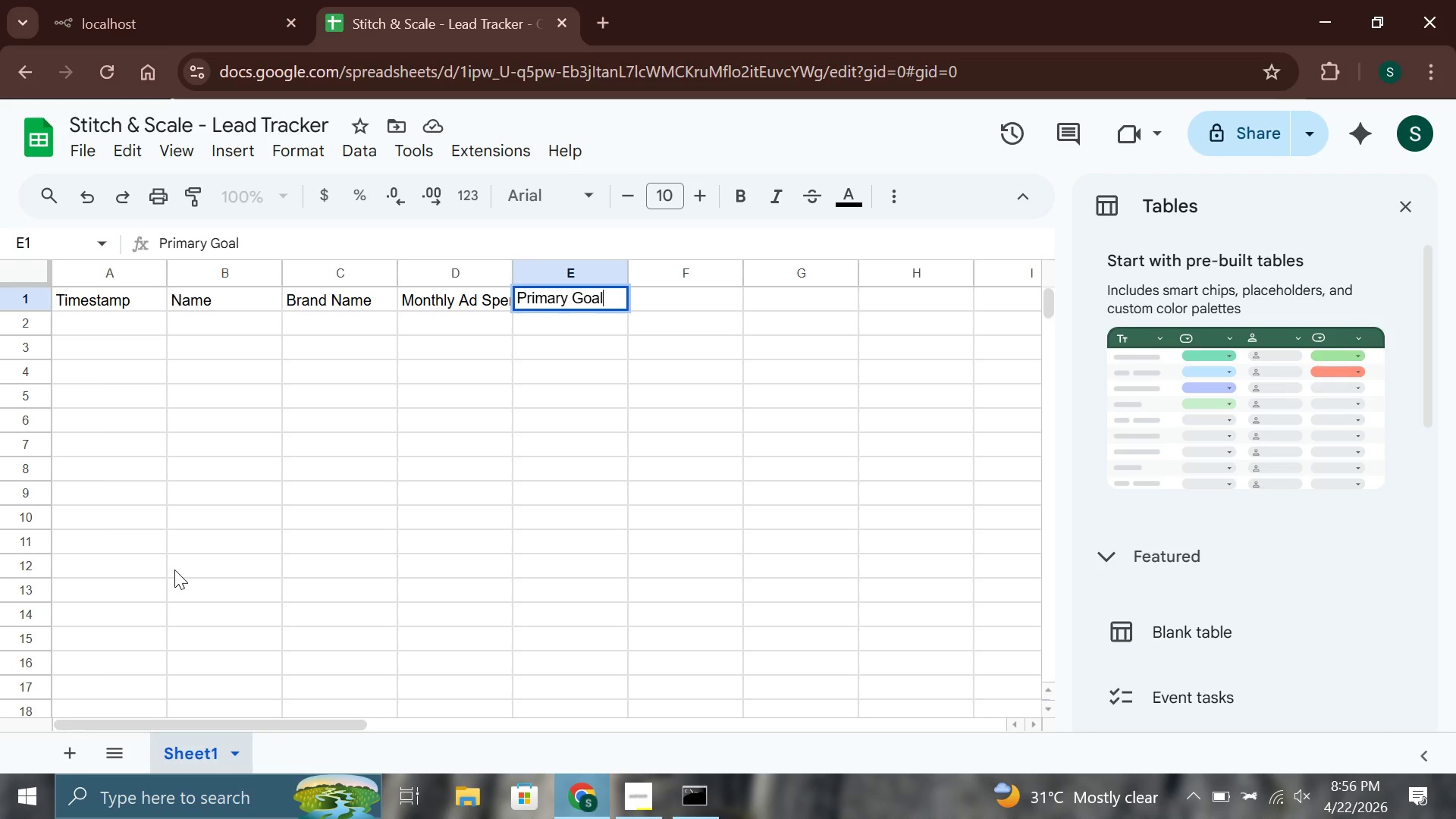 
 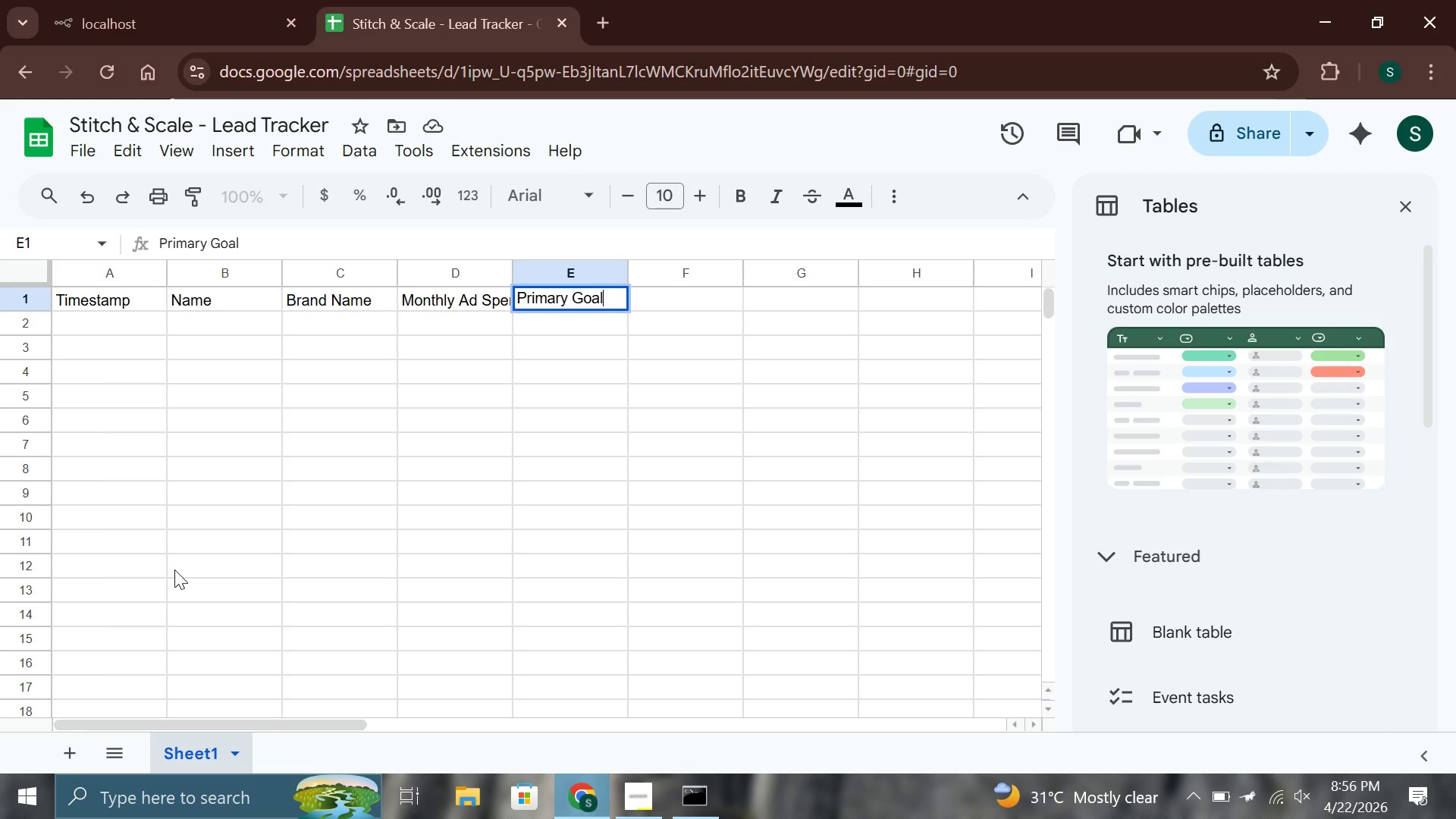 
key(Enter)
 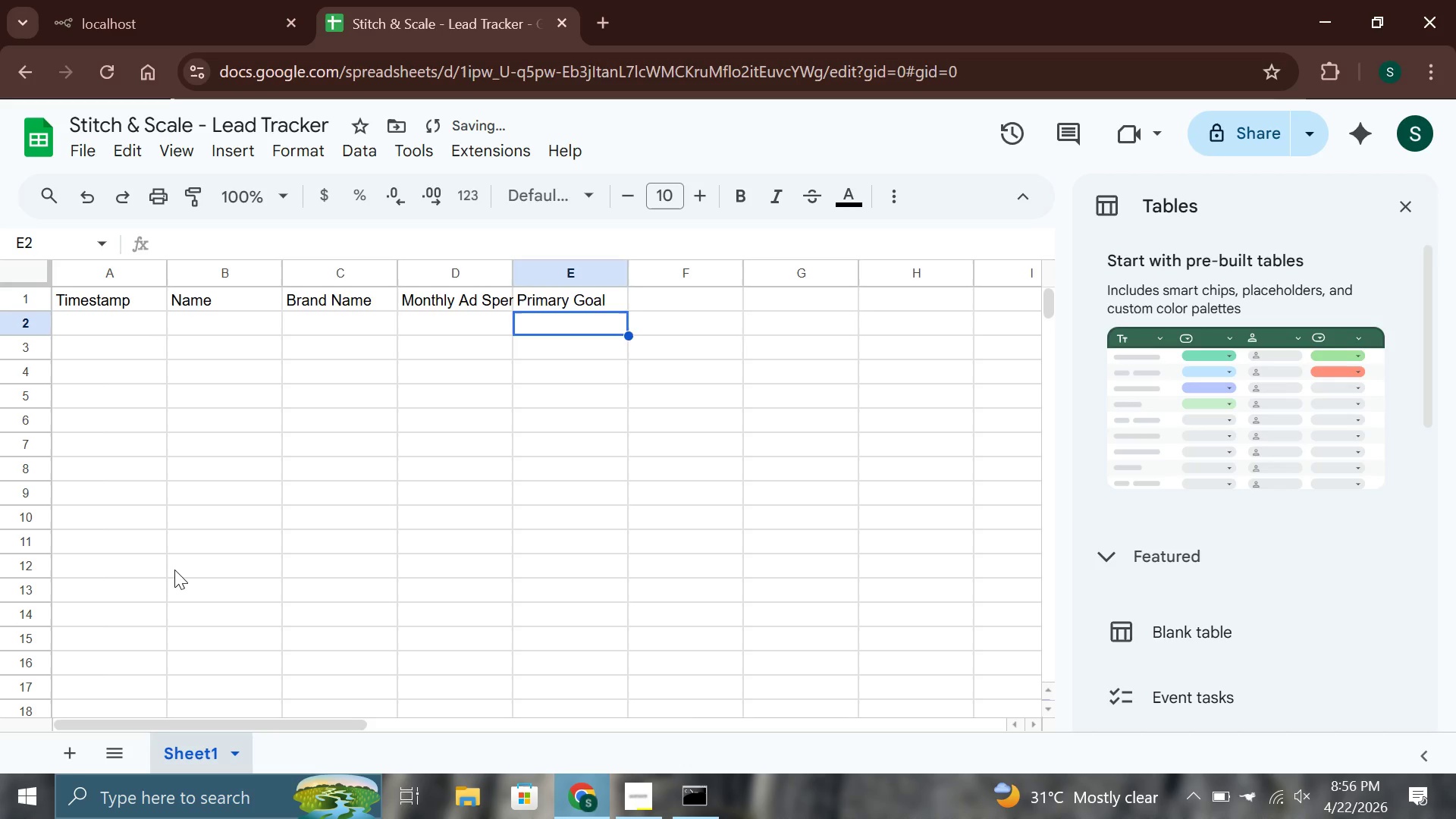 
key(ArrowRight)
 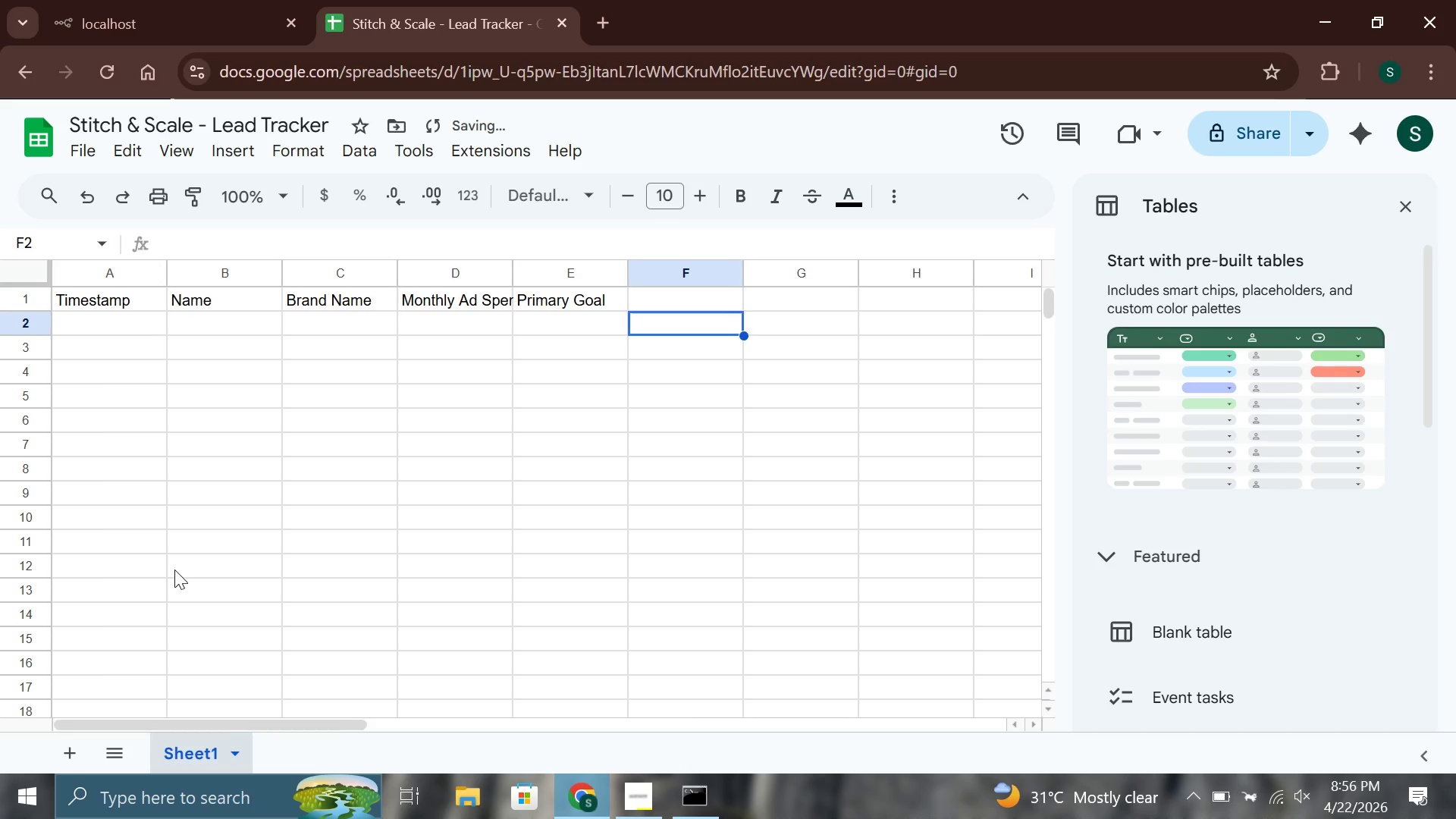 
key(ArrowUp)
 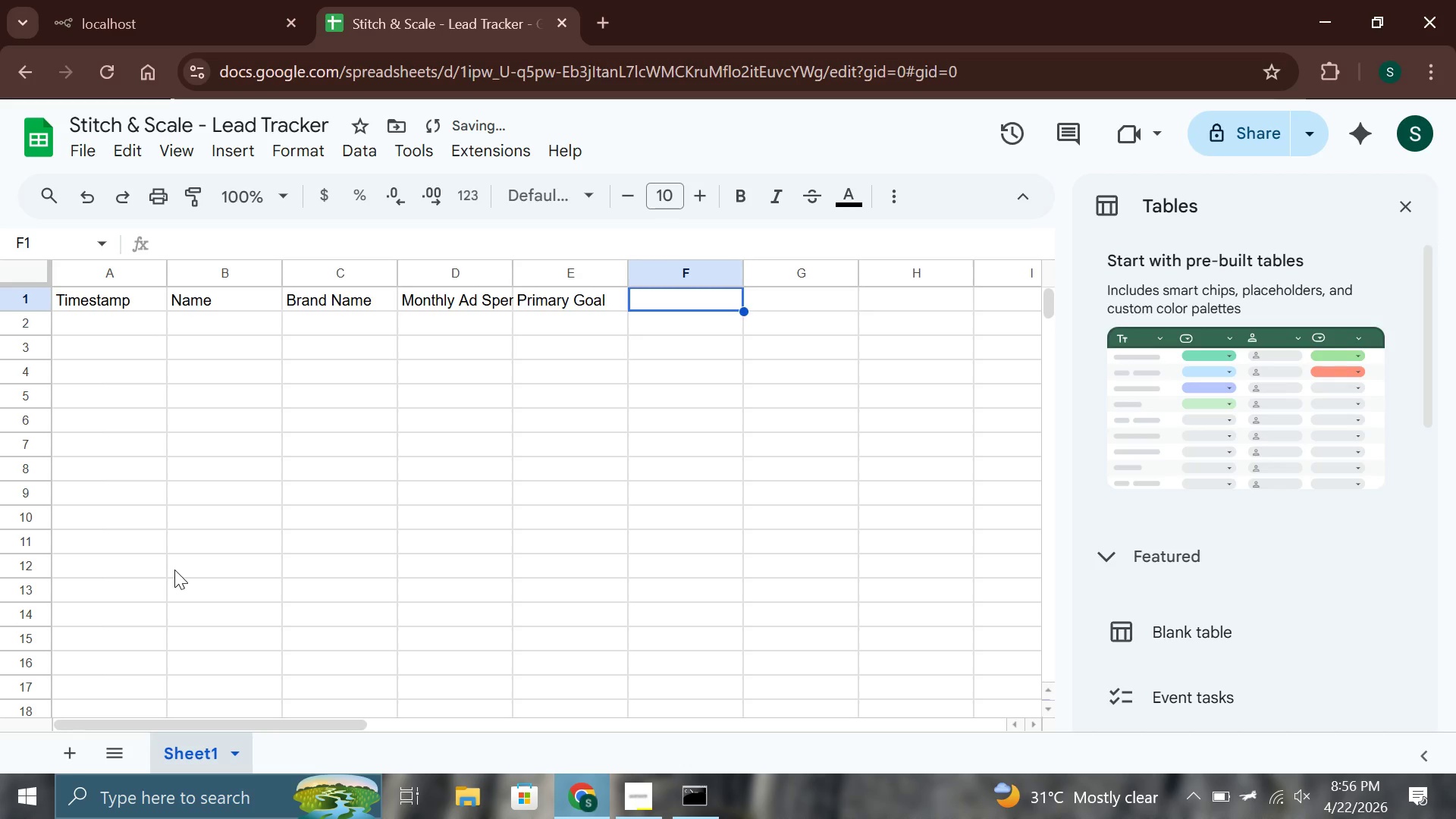 
key(Enter)
 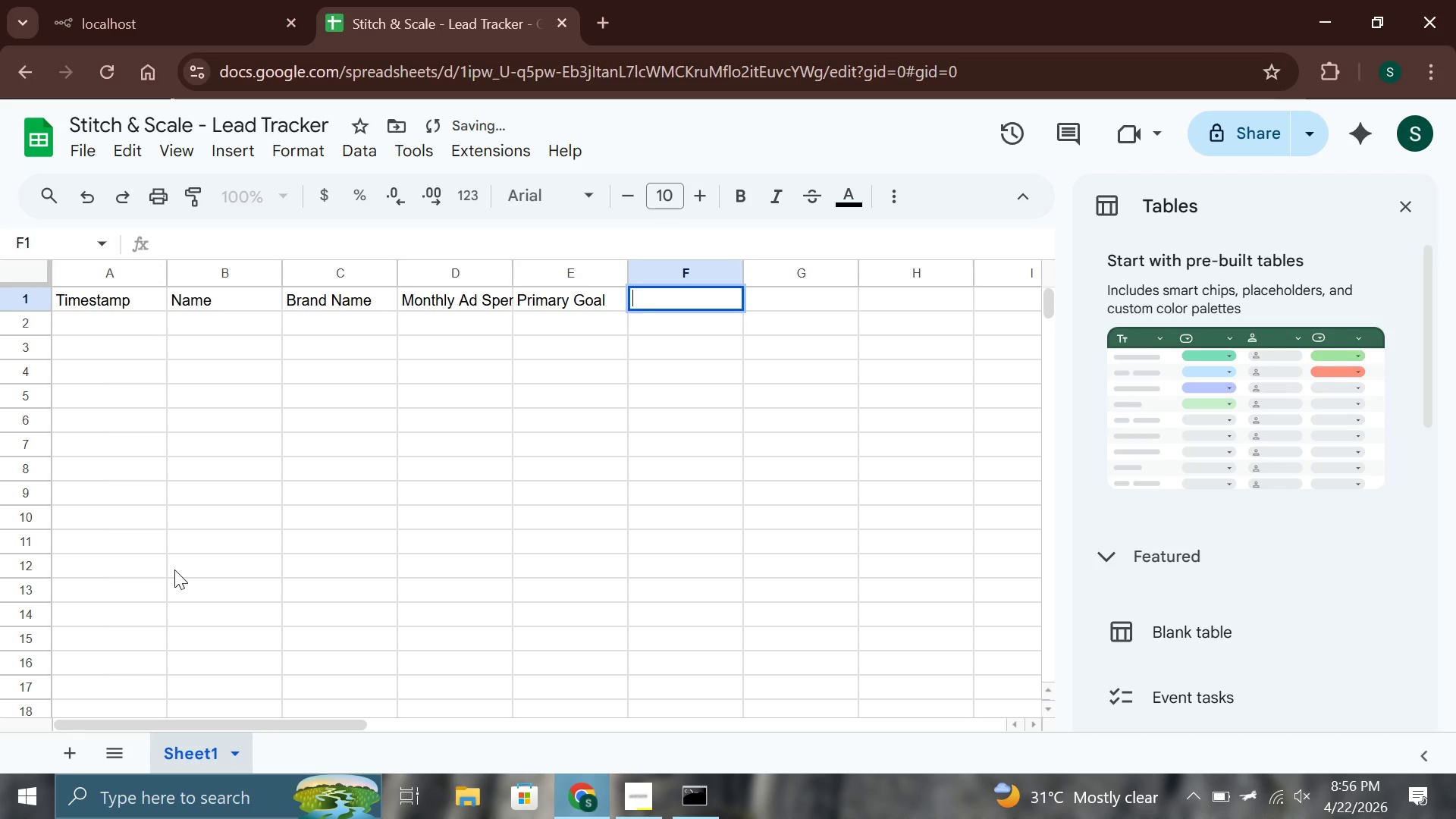 
type(Status)
 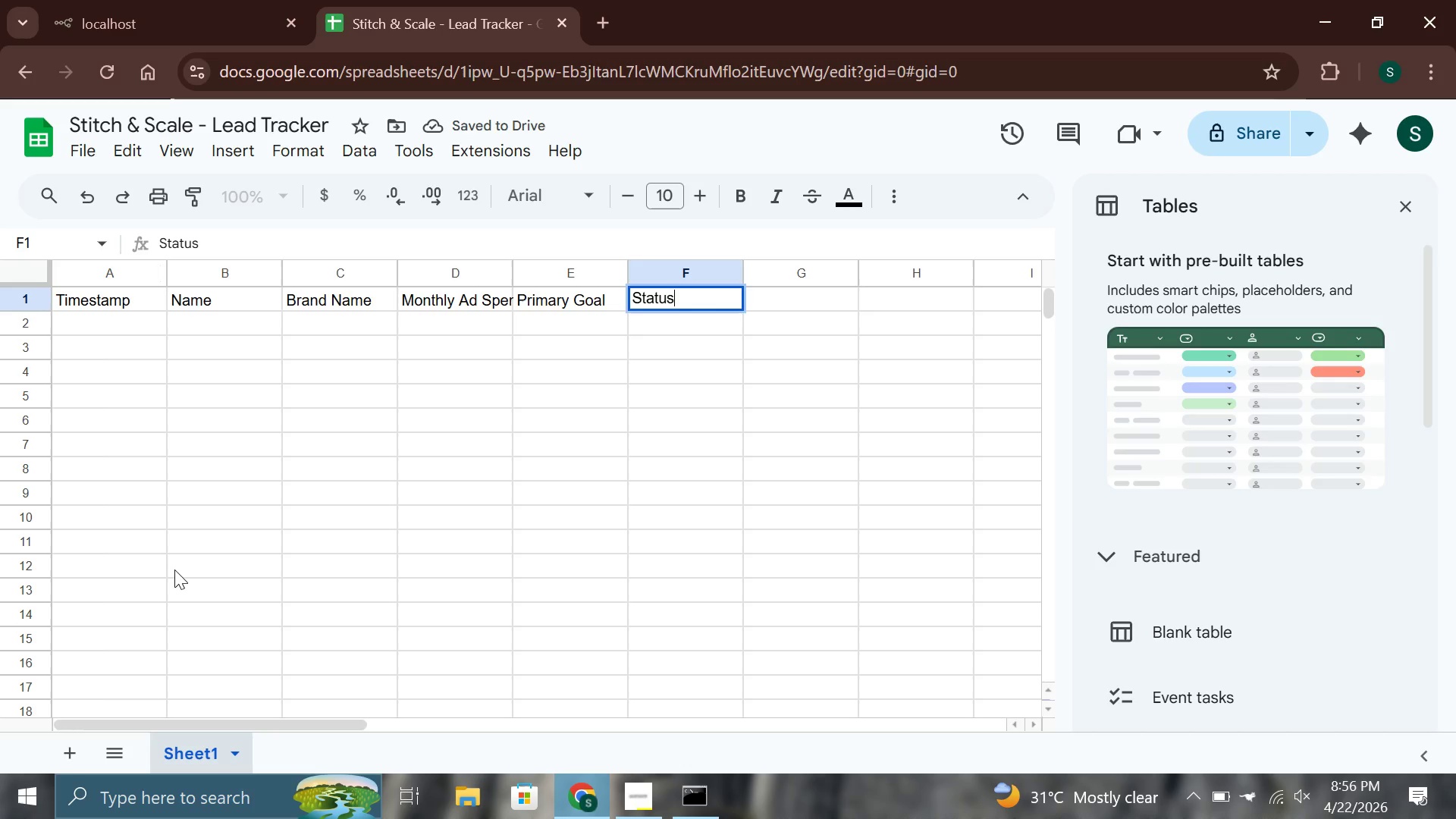 
key(Enter)
 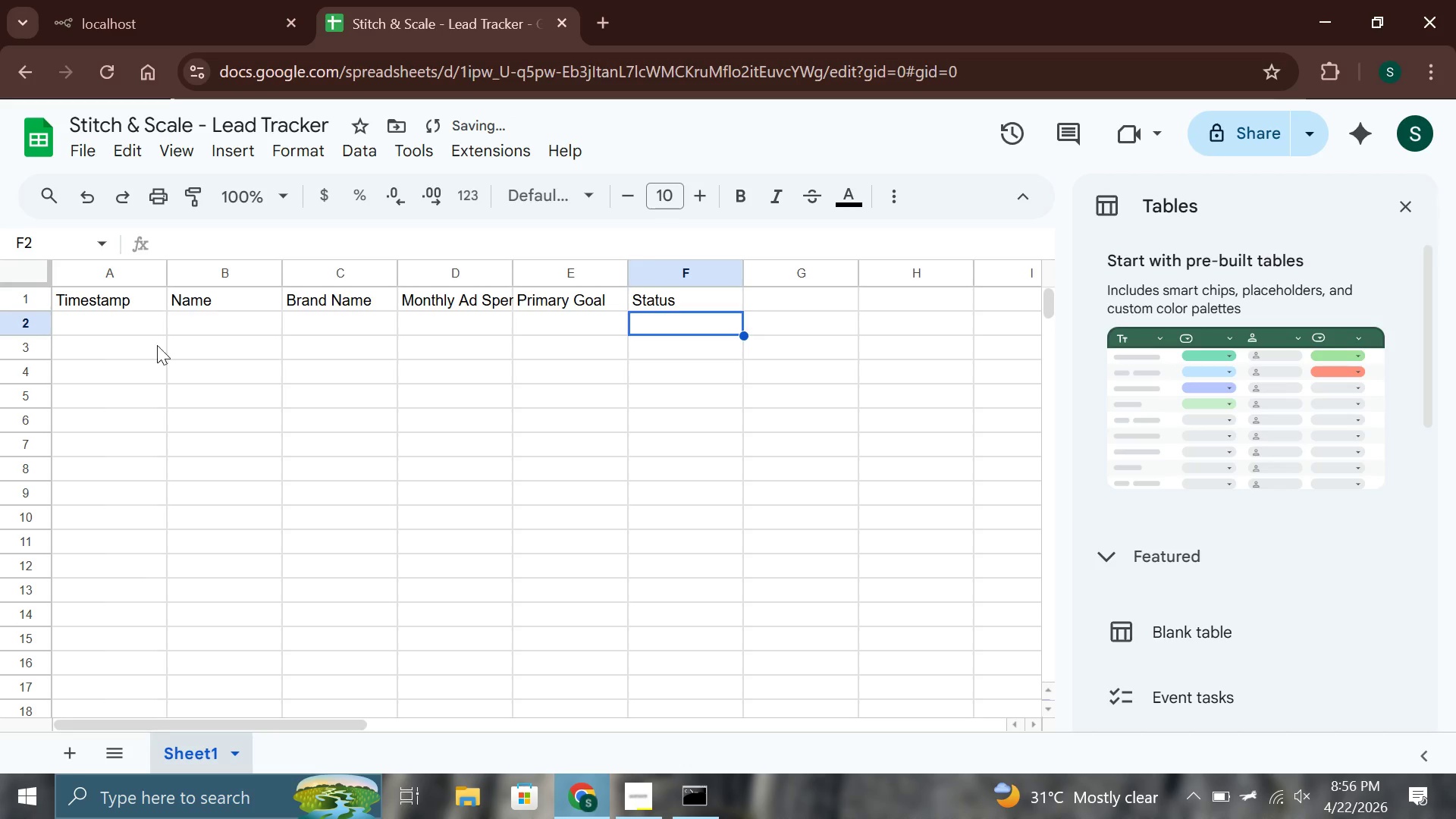 
left_click([118, 331])
 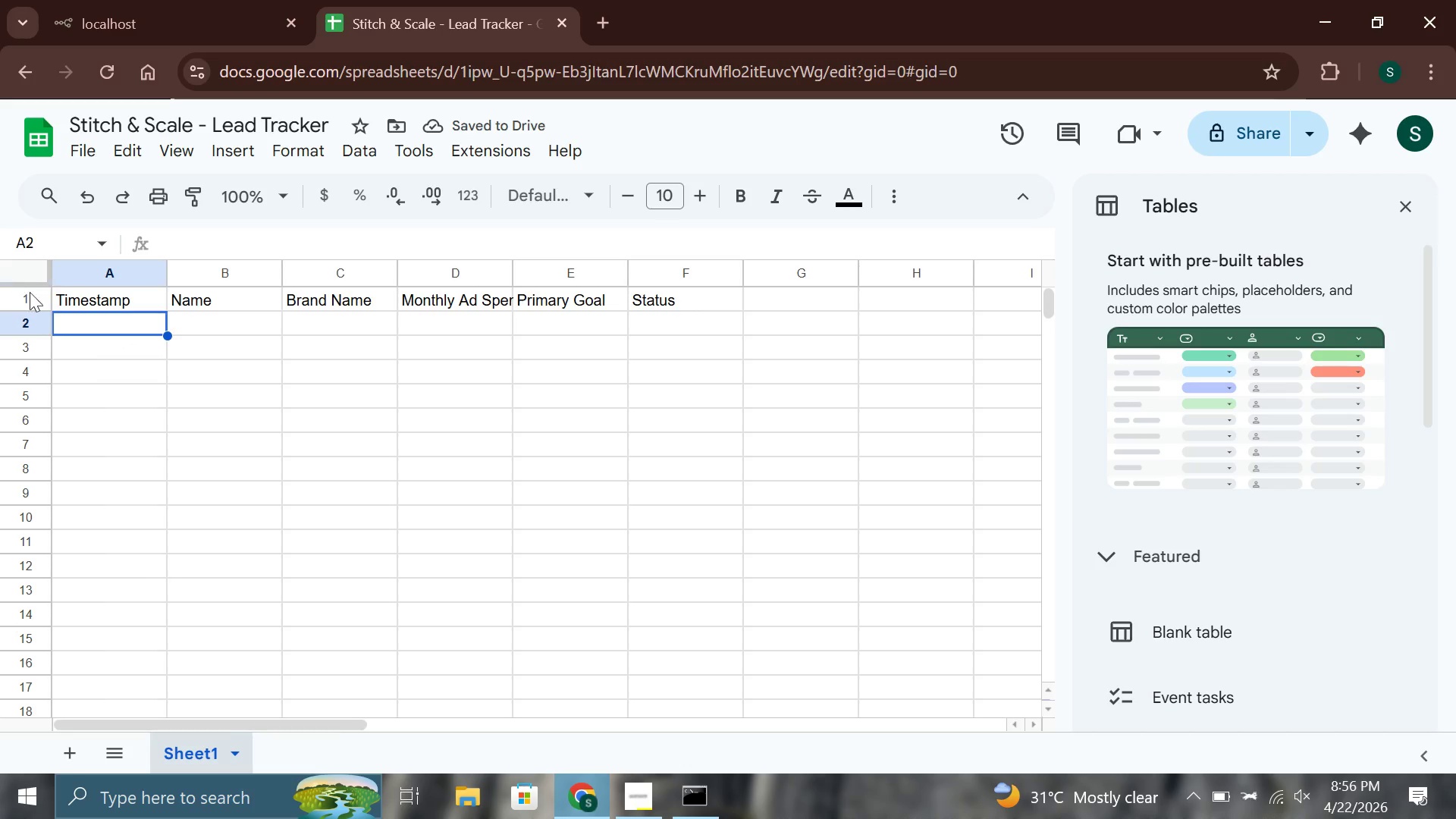 
left_click([30, 297])
 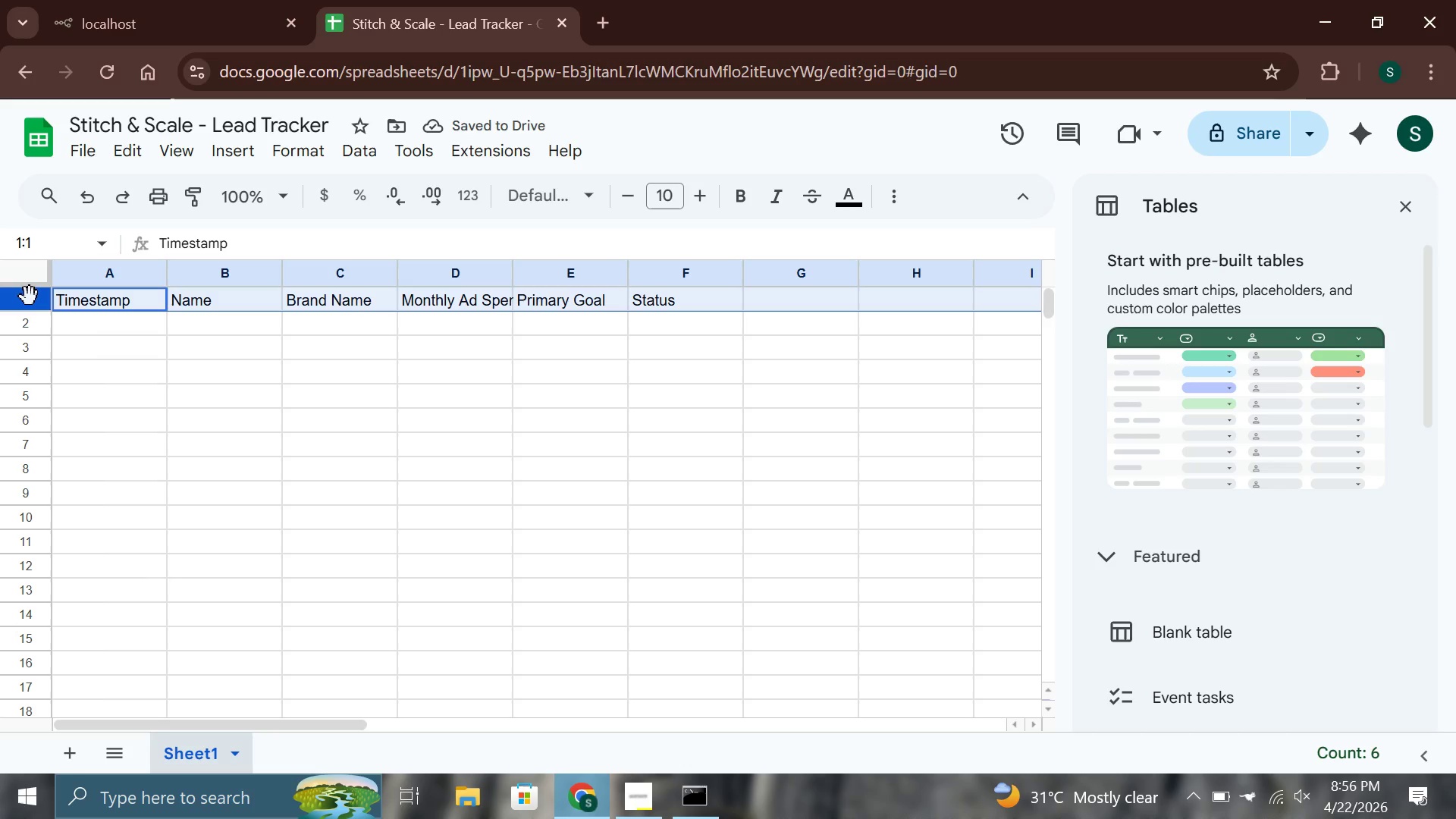 
key(Control+B)
 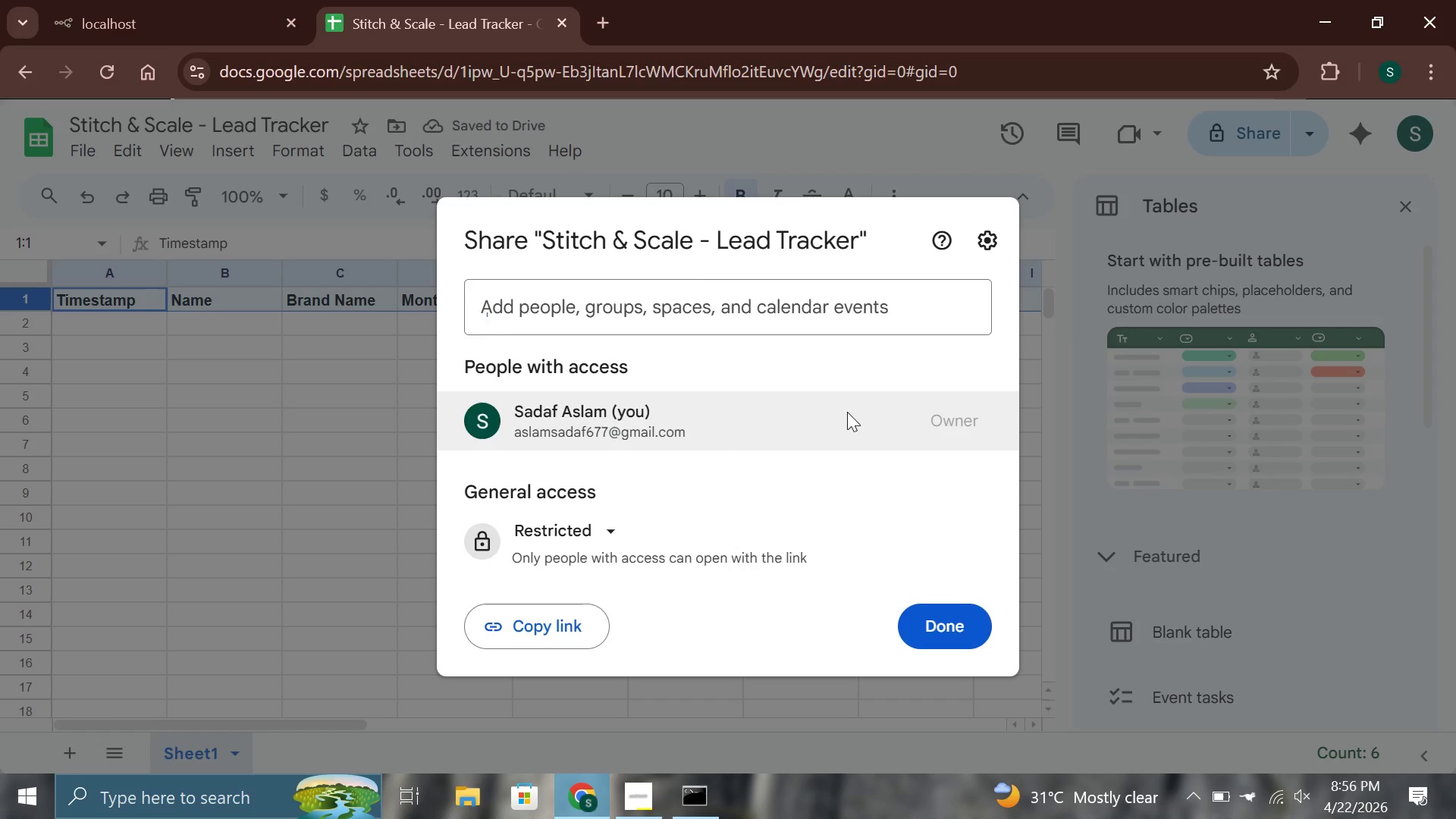 
left_click([574, 531])
 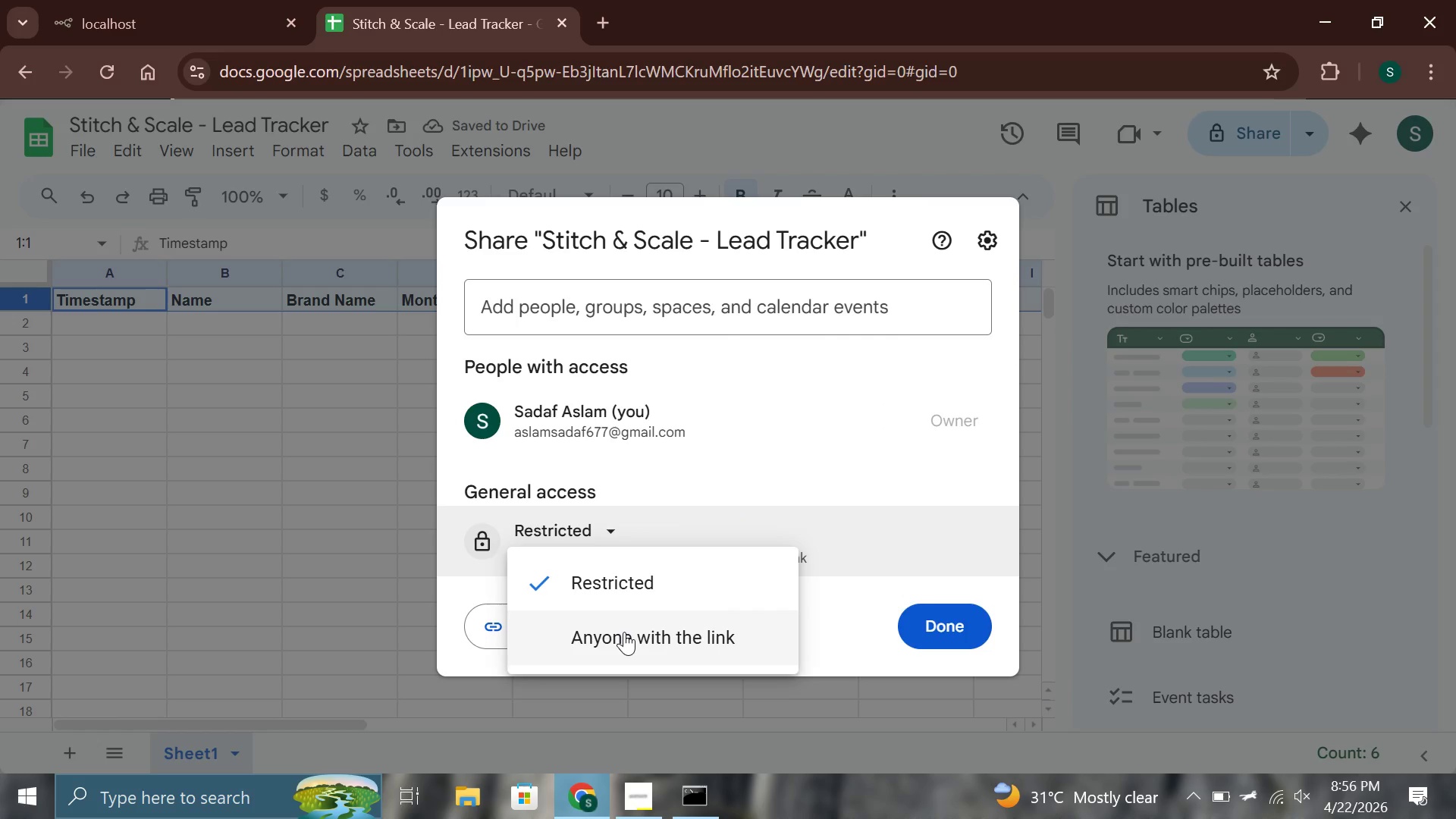 
left_click([624, 634])
 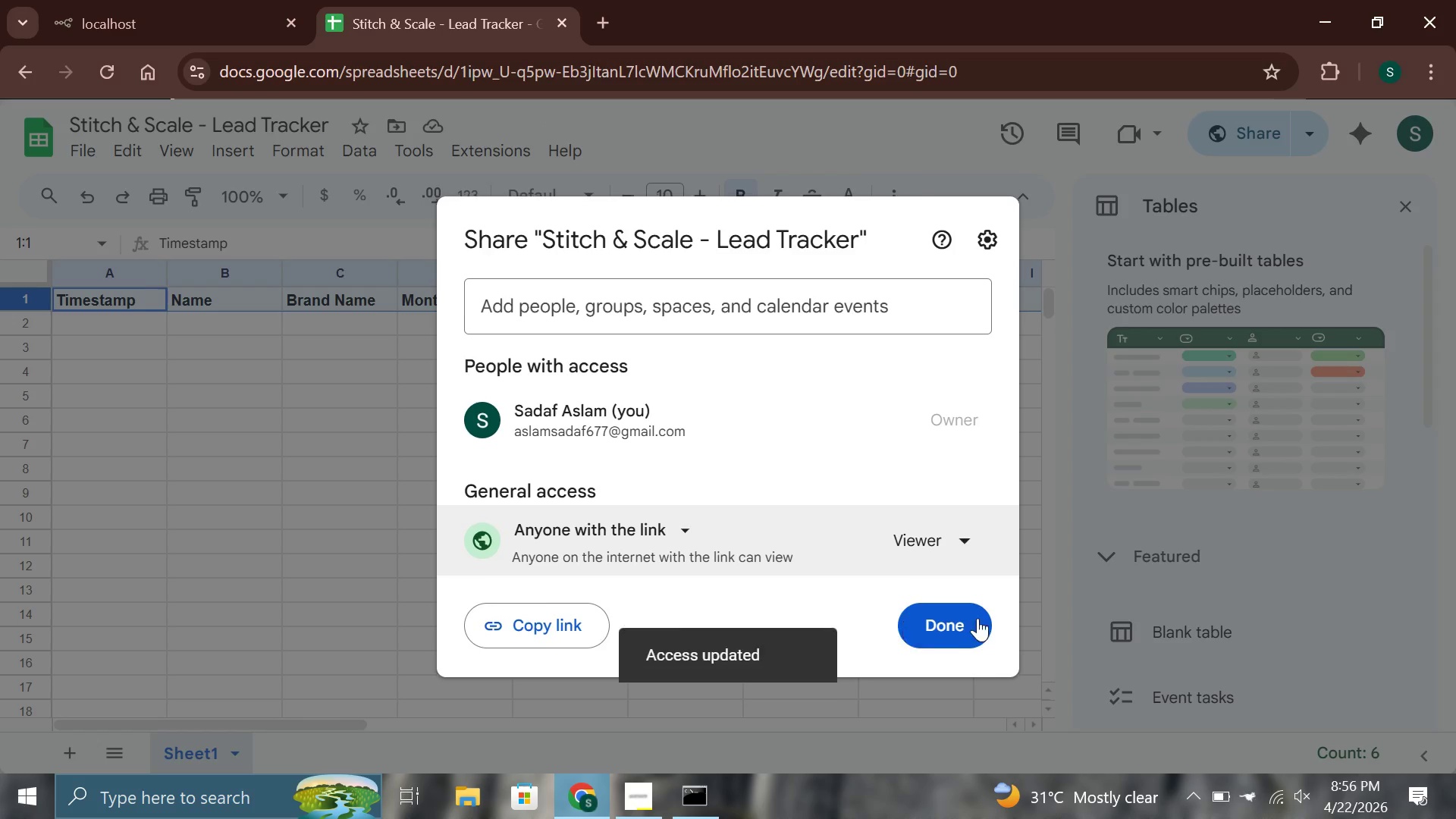 
left_click([969, 614])